 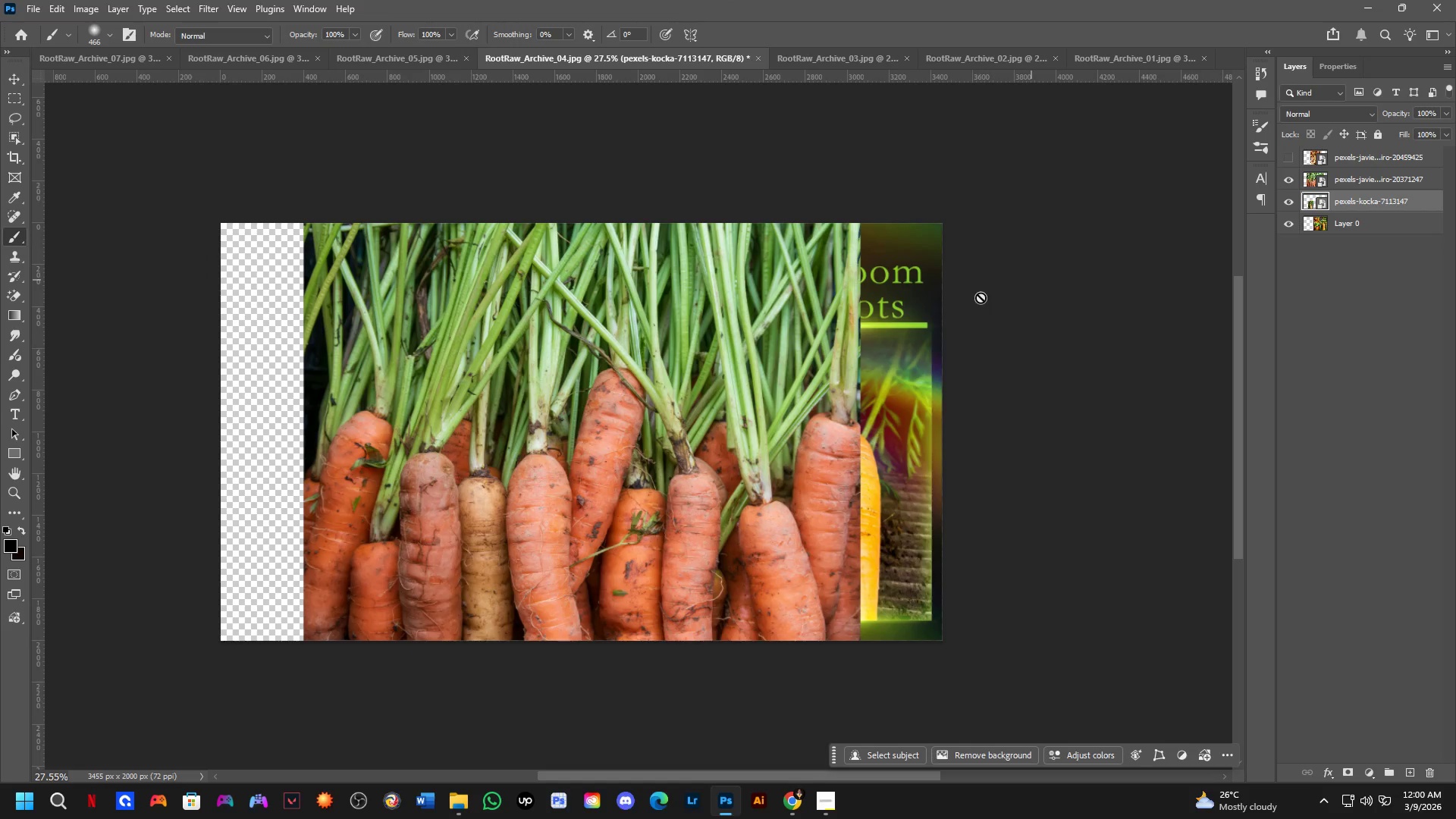 
left_click([717, 415])
 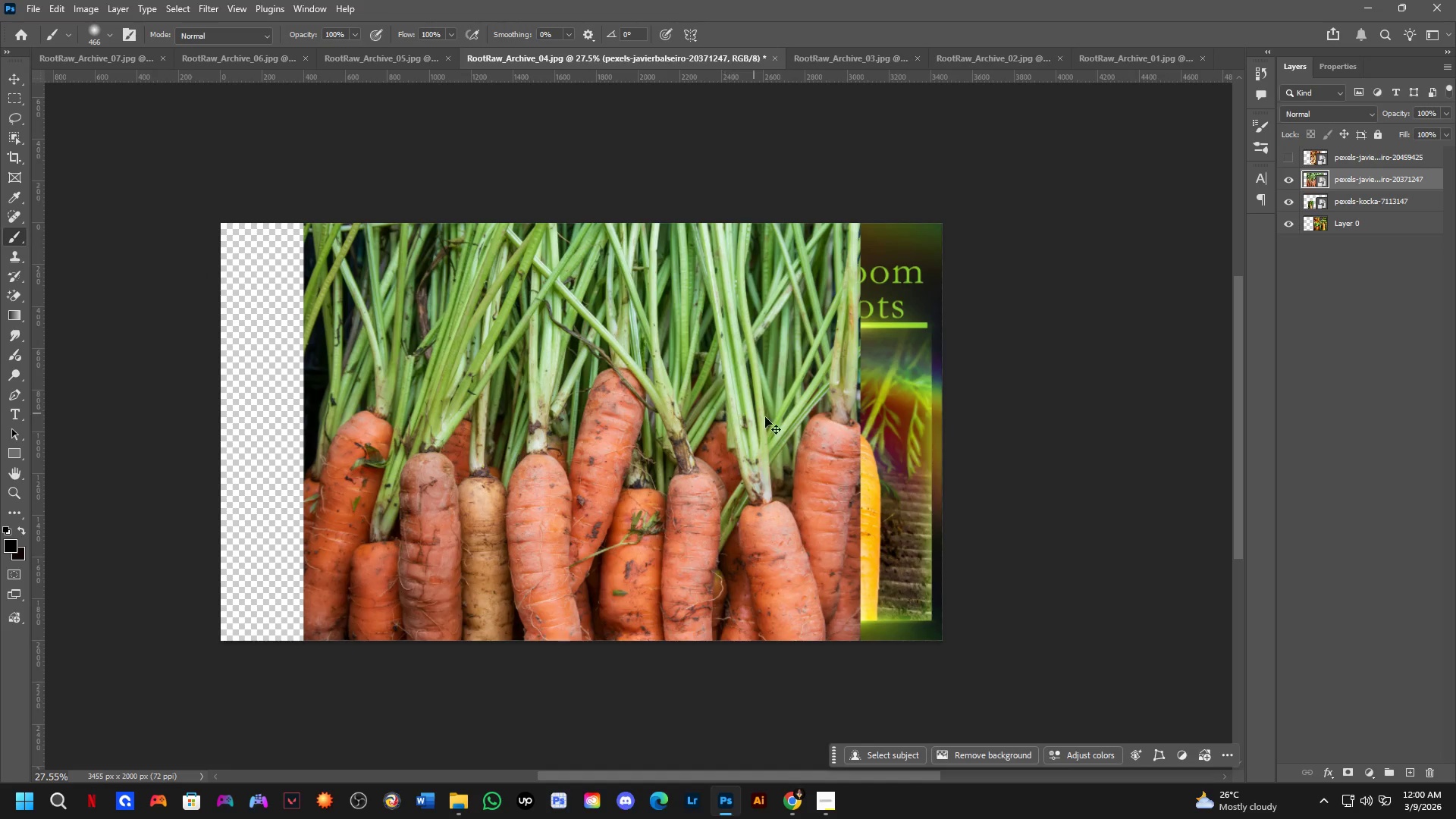 
key(Control+T)
 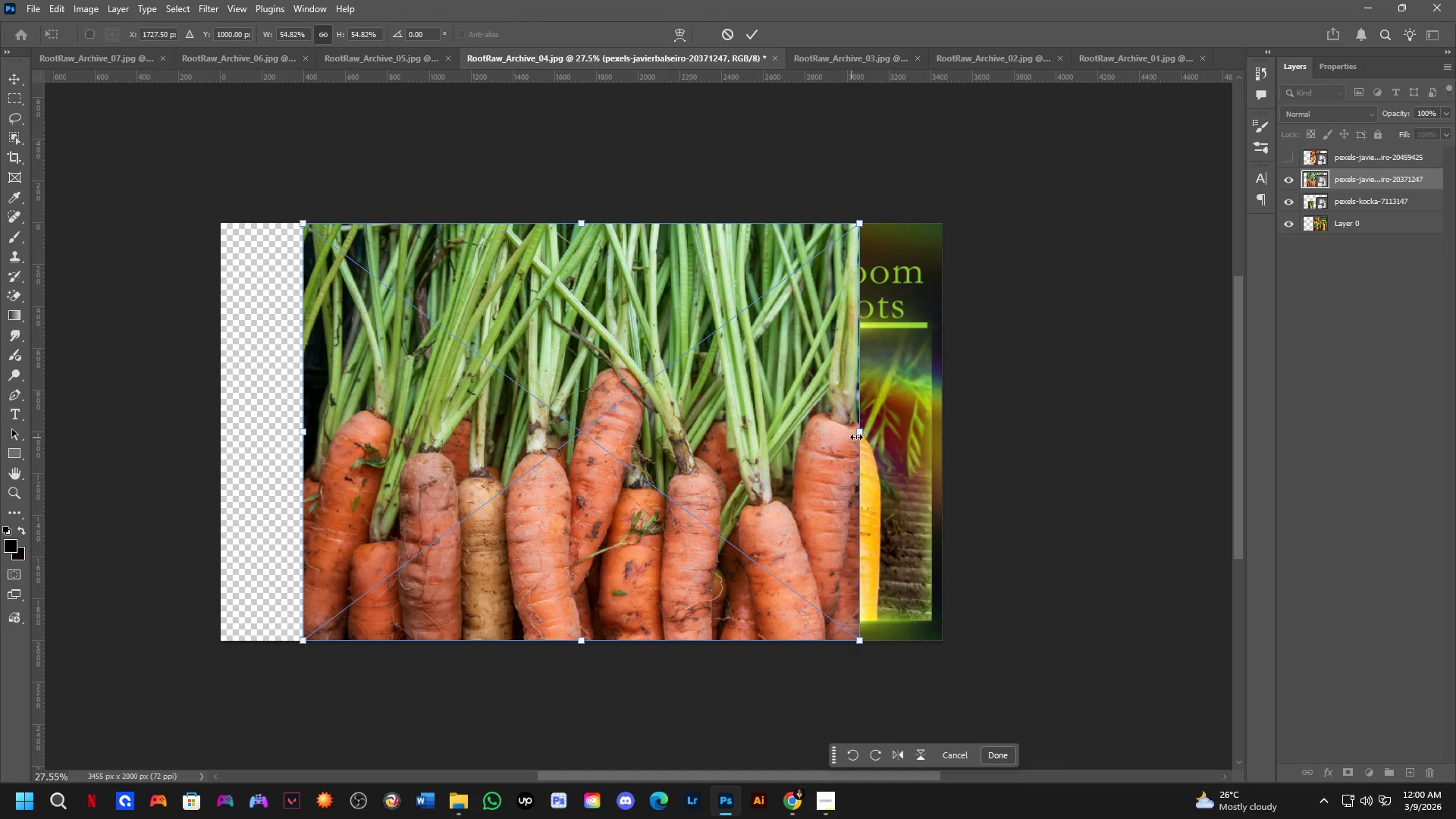 
left_click_drag(start_coordinate=[858, 435], to_coordinate=[519, 442])
 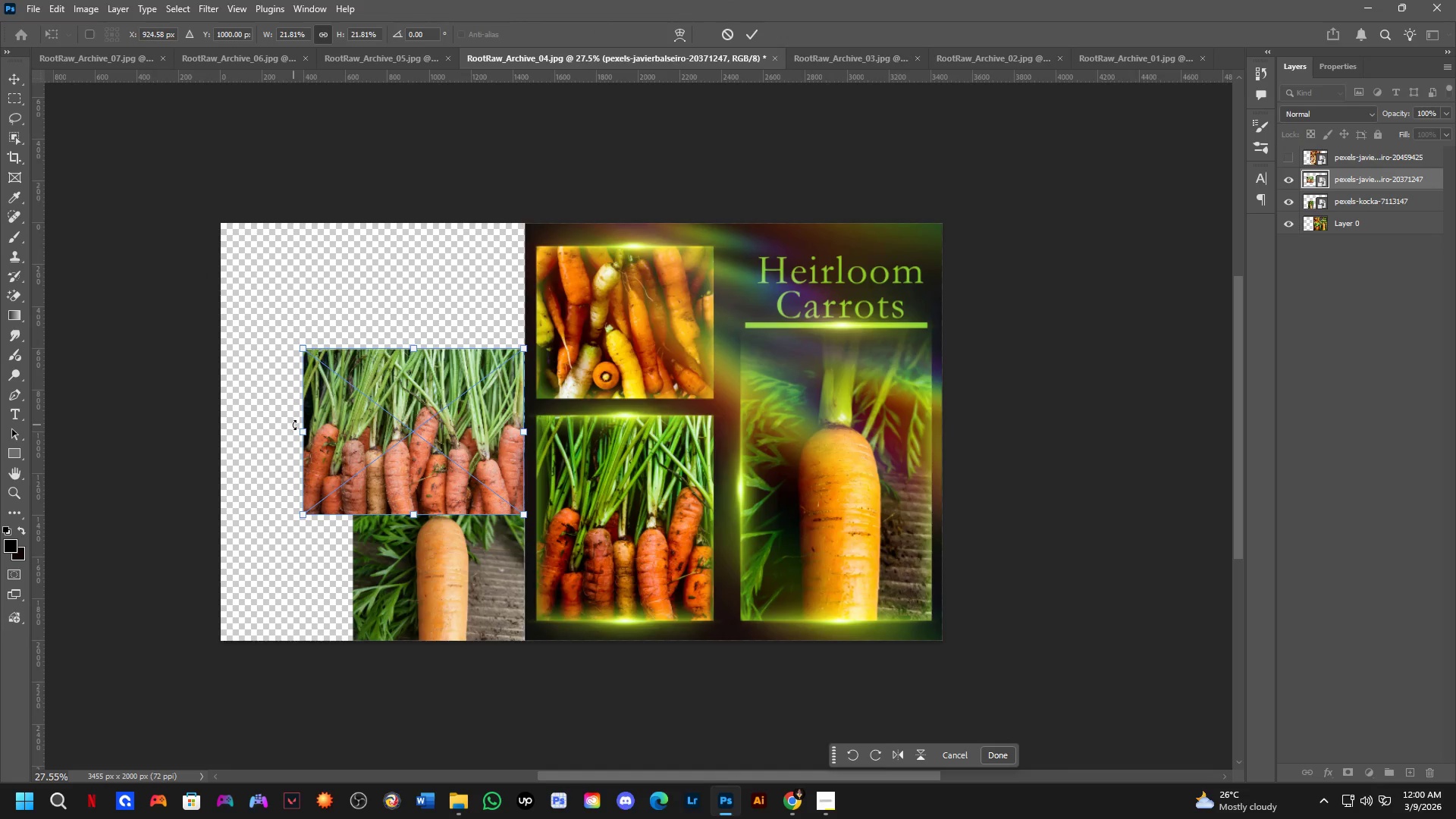 
left_click_drag(start_coordinate=[301, 431], to_coordinate=[350, 450])
 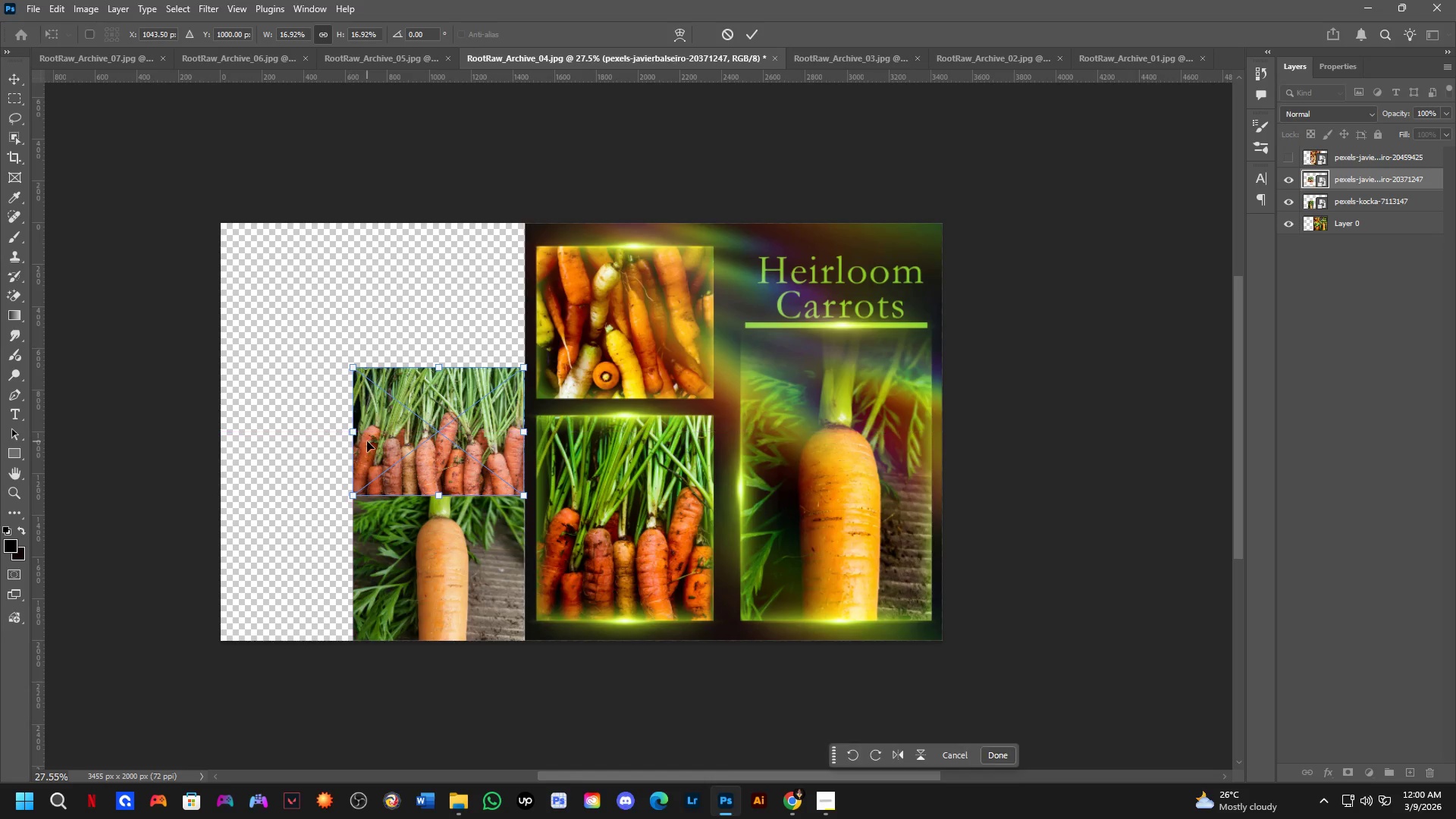 
key(NumpadEnter)
 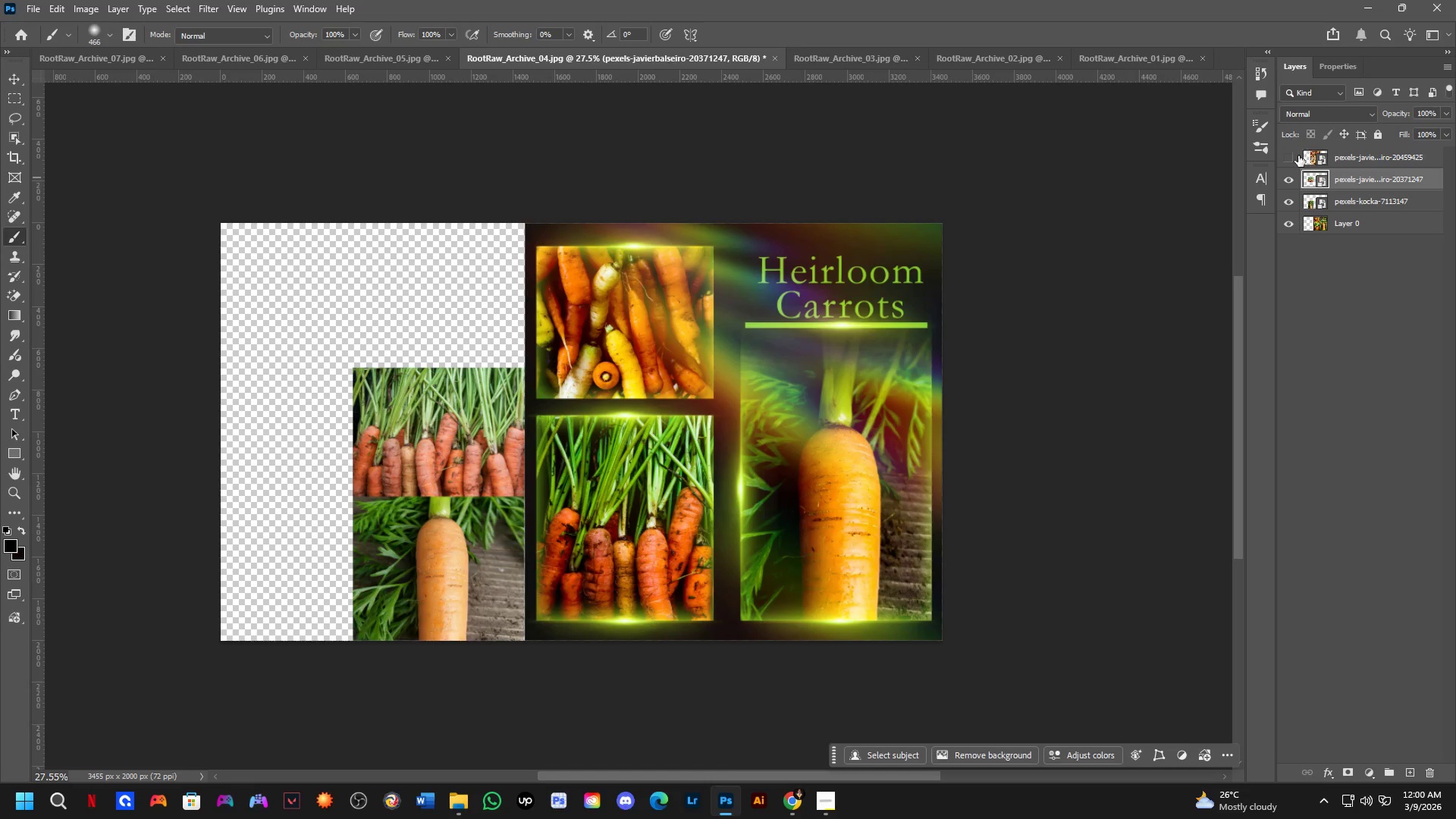 
left_click([1294, 157])
 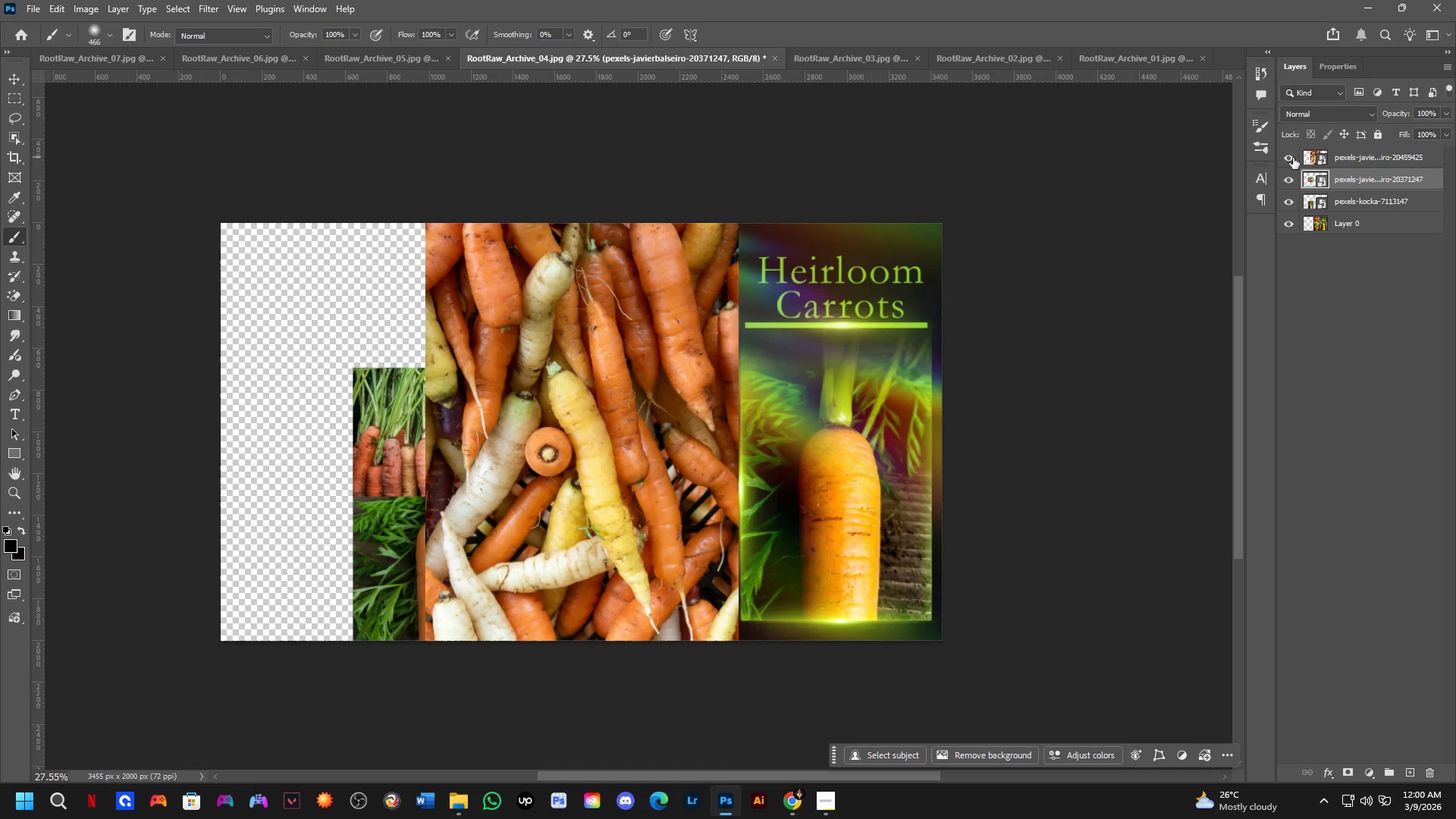 
key(Control+T)
 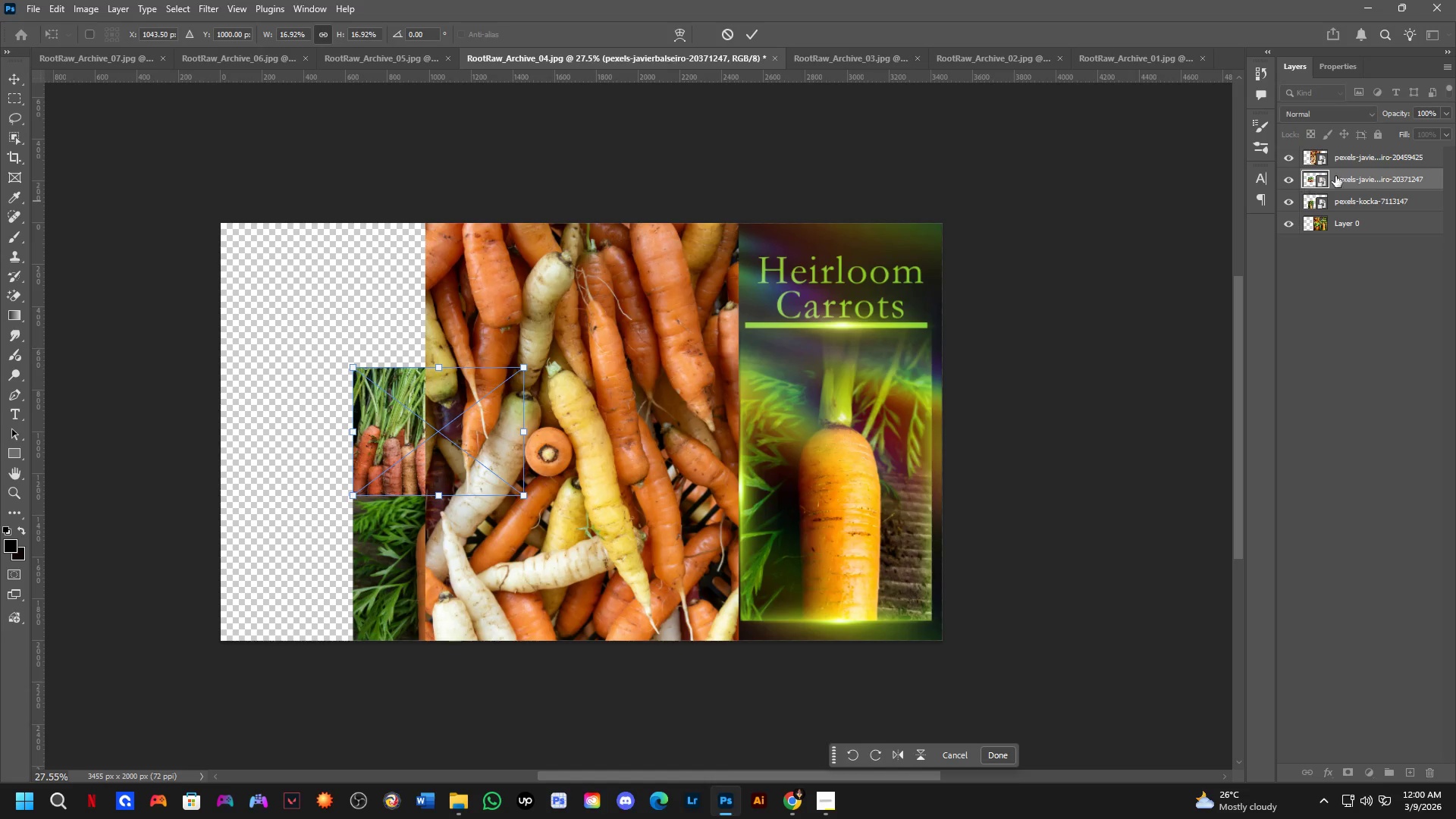 
left_click([1358, 158])
 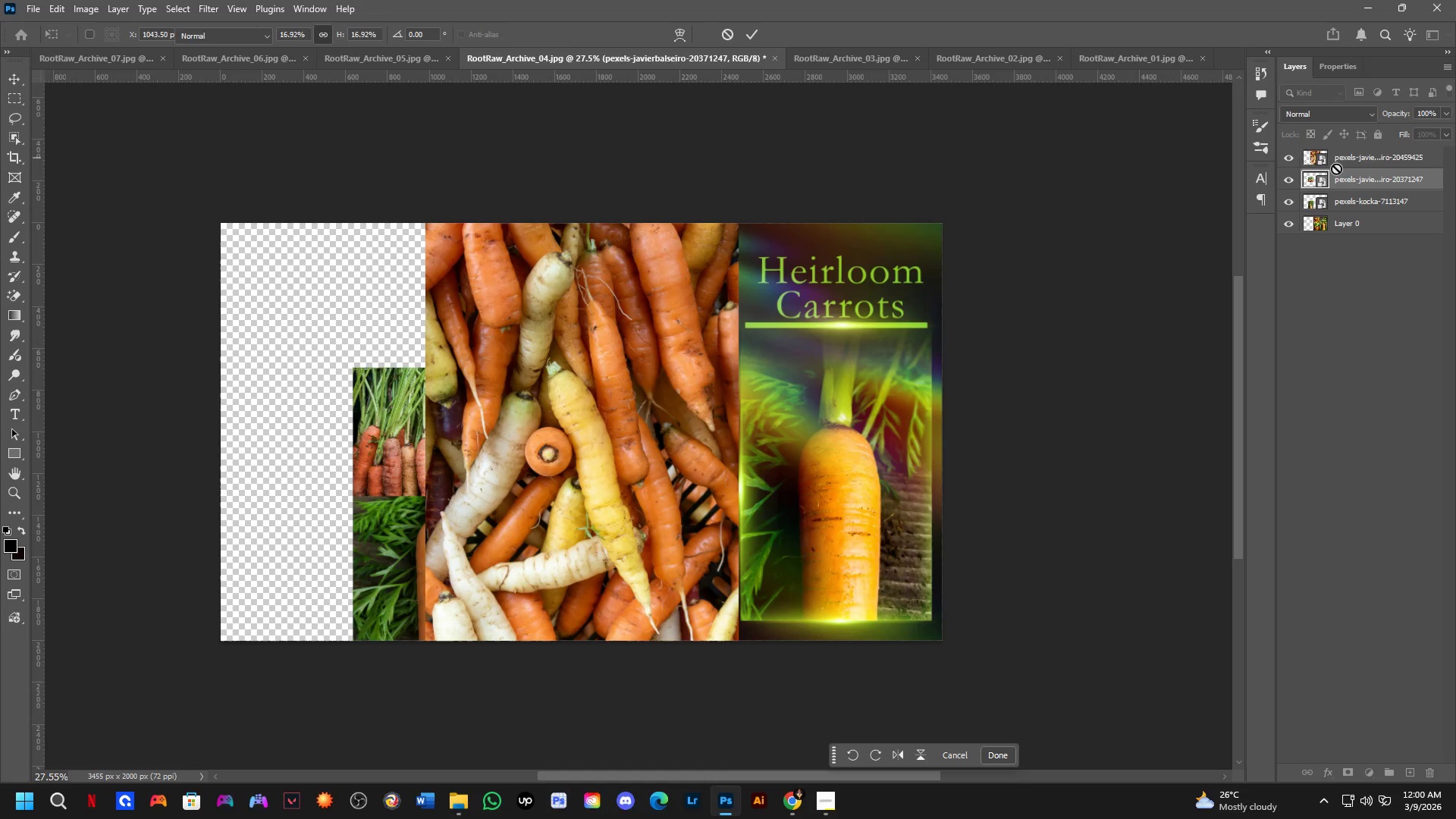 
key(Control+ControlLeft)
 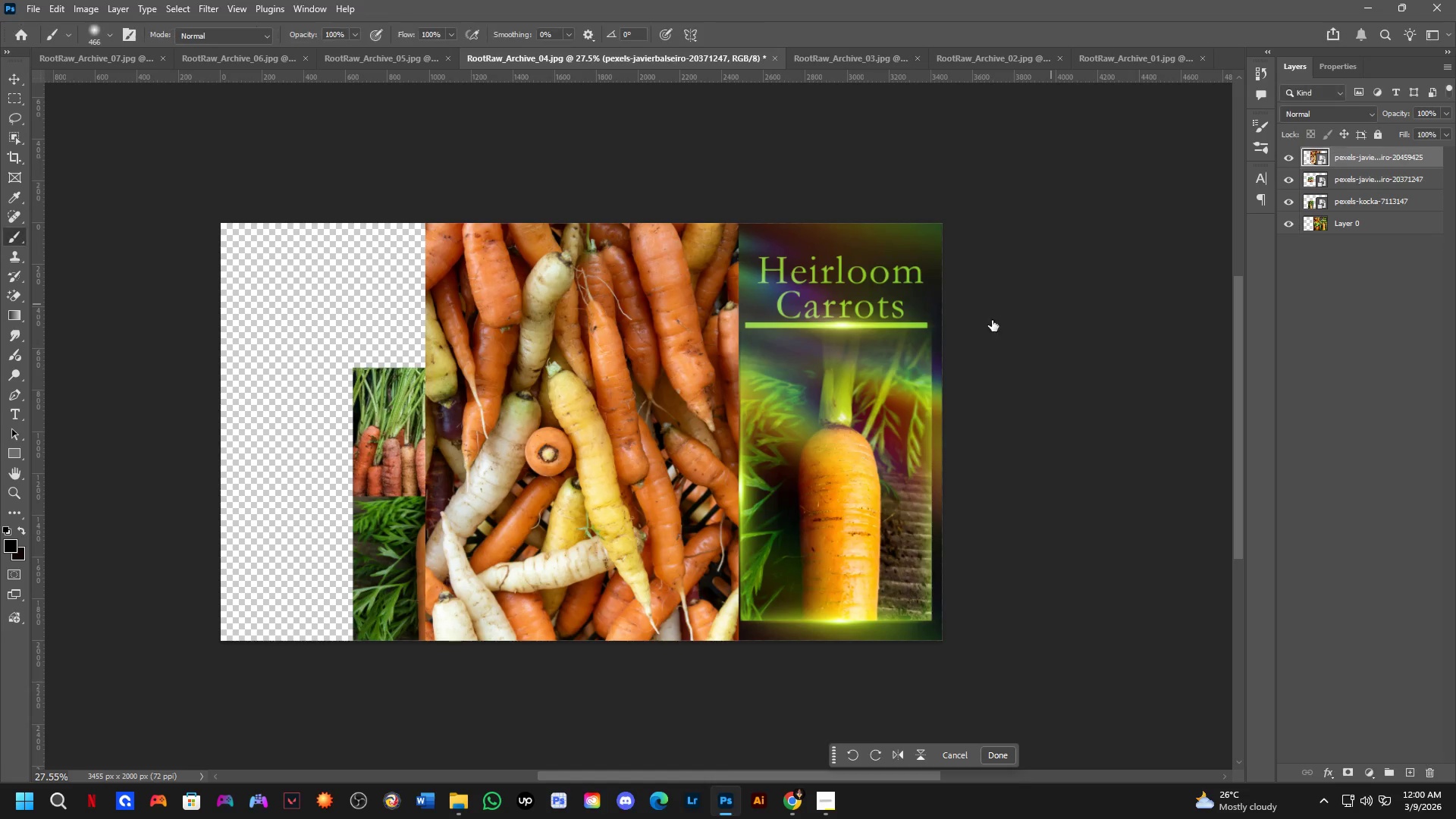 
key(Control+T)
 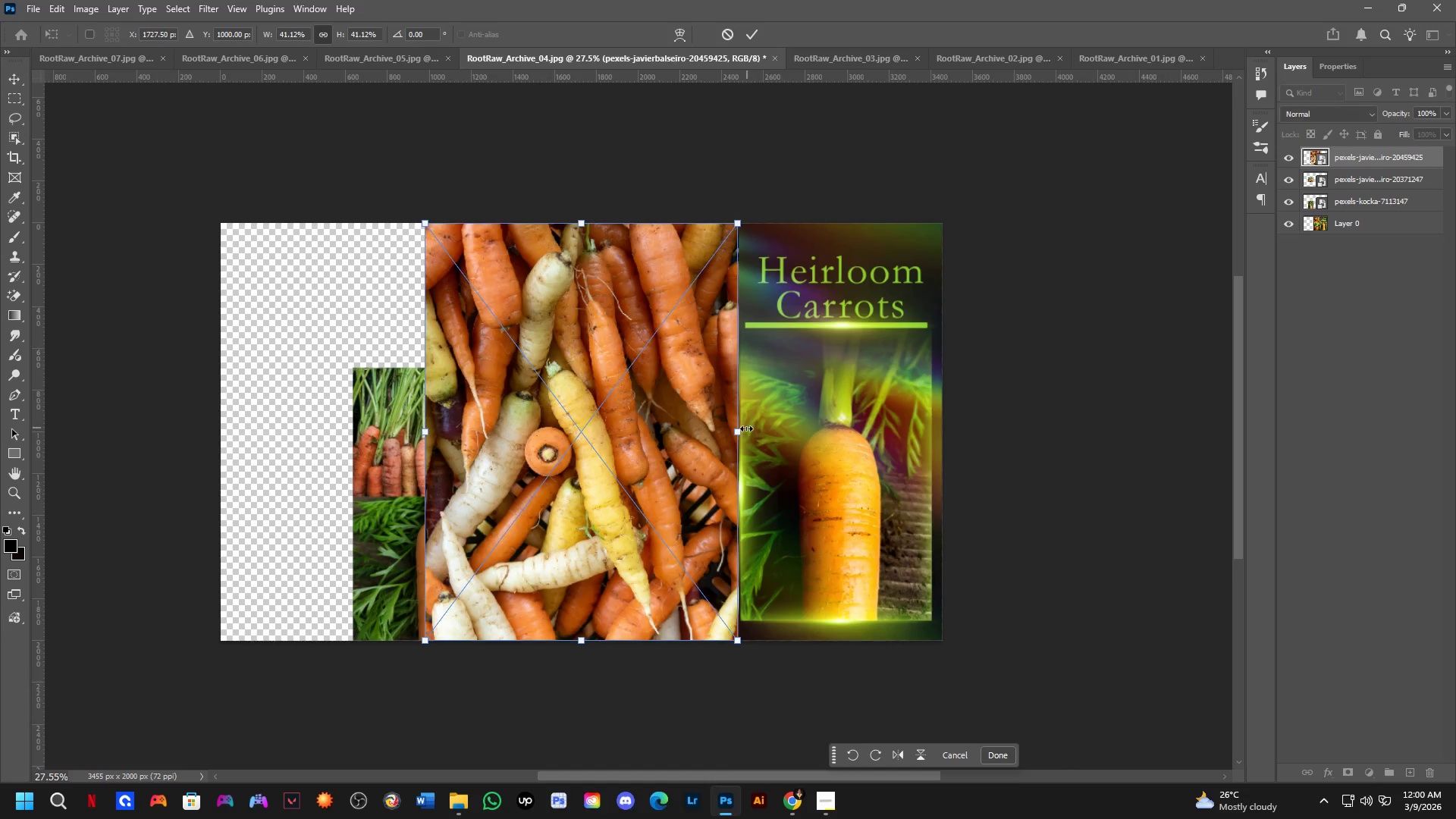 
left_click_drag(start_coordinate=[738, 431], to_coordinate=[629, 447])
 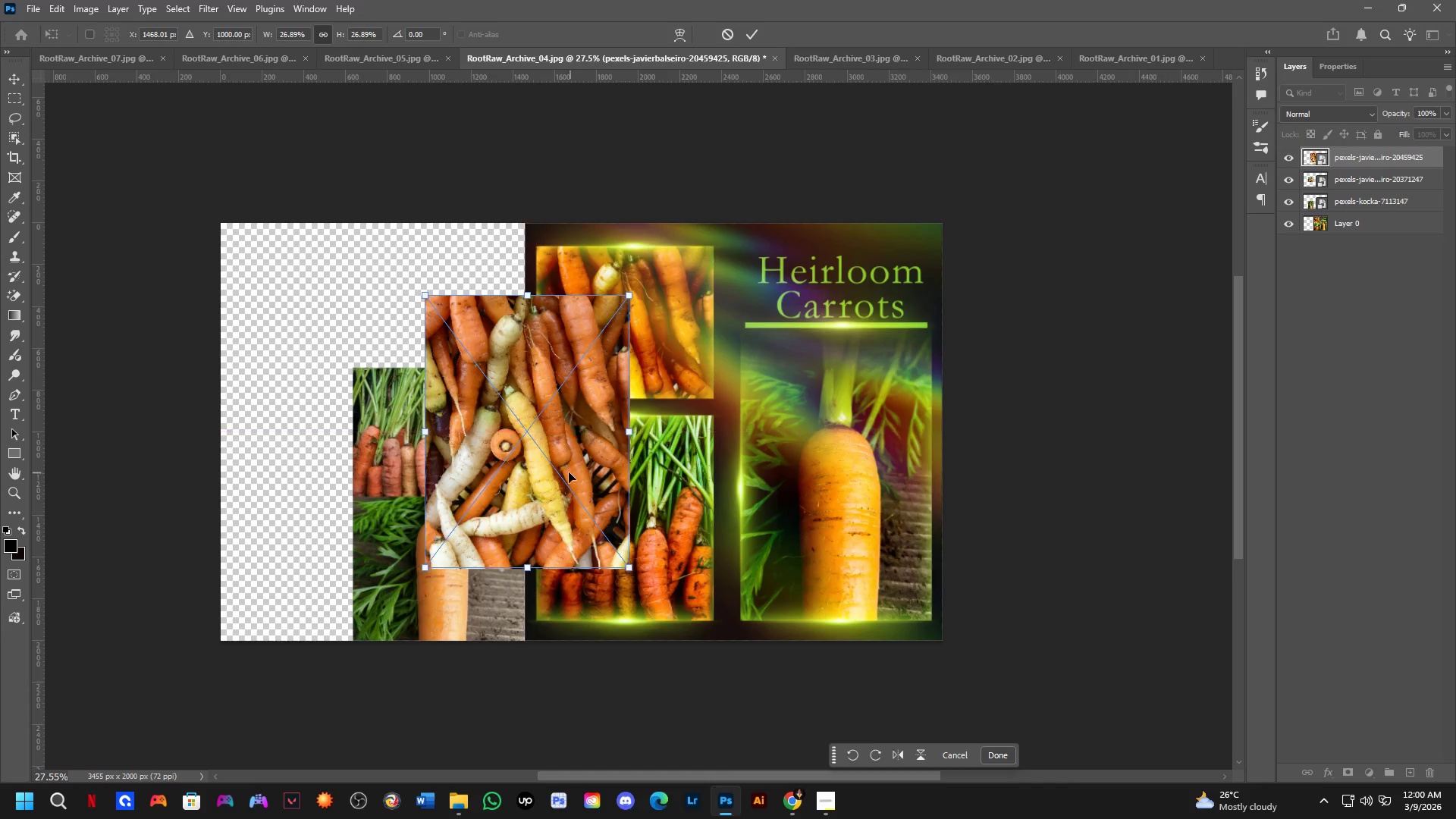 
left_click_drag(start_coordinate=[562, 471], to_coordinate=[455, 397])
 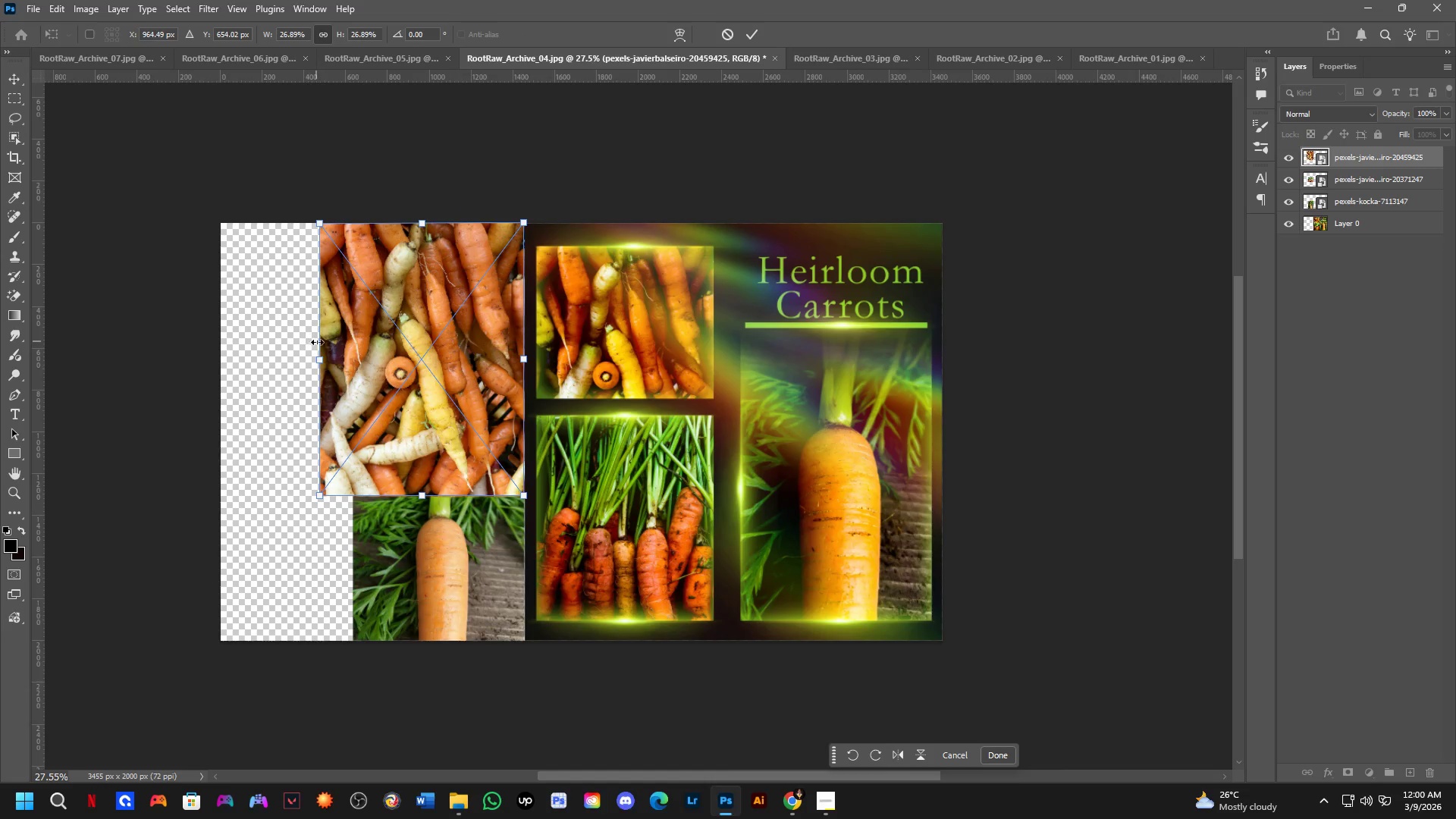 
left_click_drag(start_coordinate=[324, 358], to_coordinate=[356, 381])
 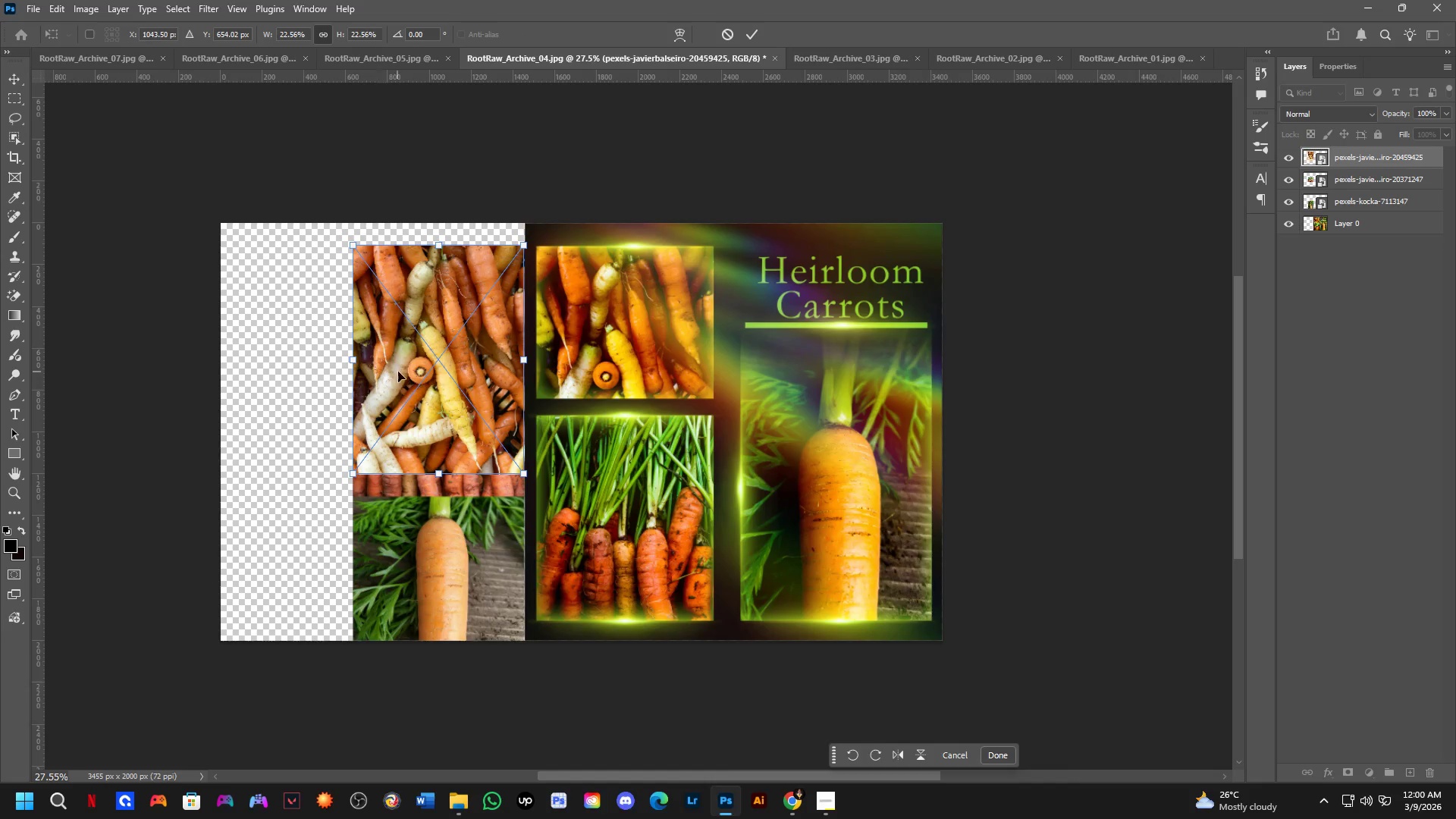 
left_click_drag(start_coordinate=[400, 368], to_coordinate=[403, 350])
 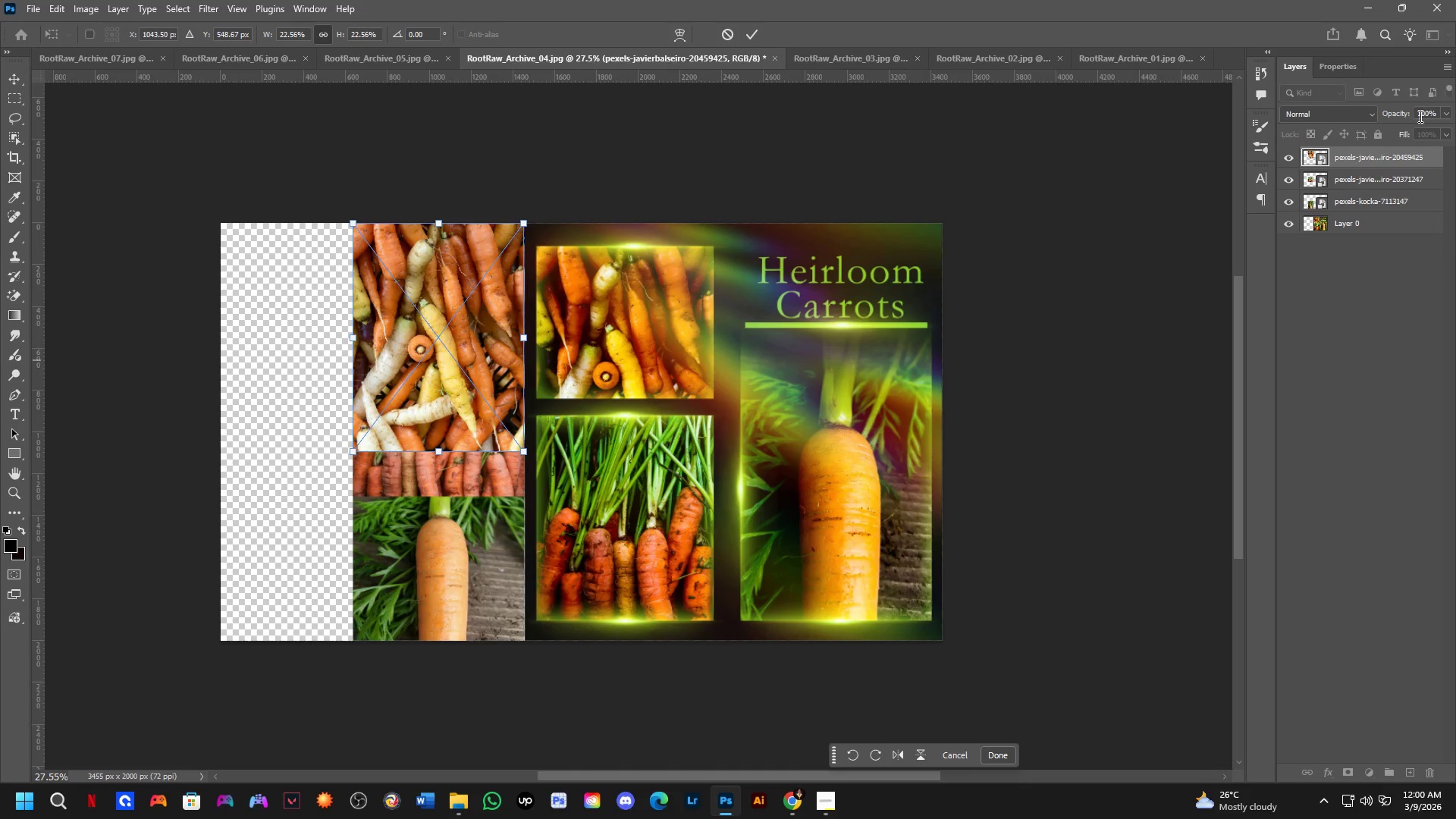 
left_click_drag(start_coordinate=[1398, 156], to_coordinate=[1398, 207])
 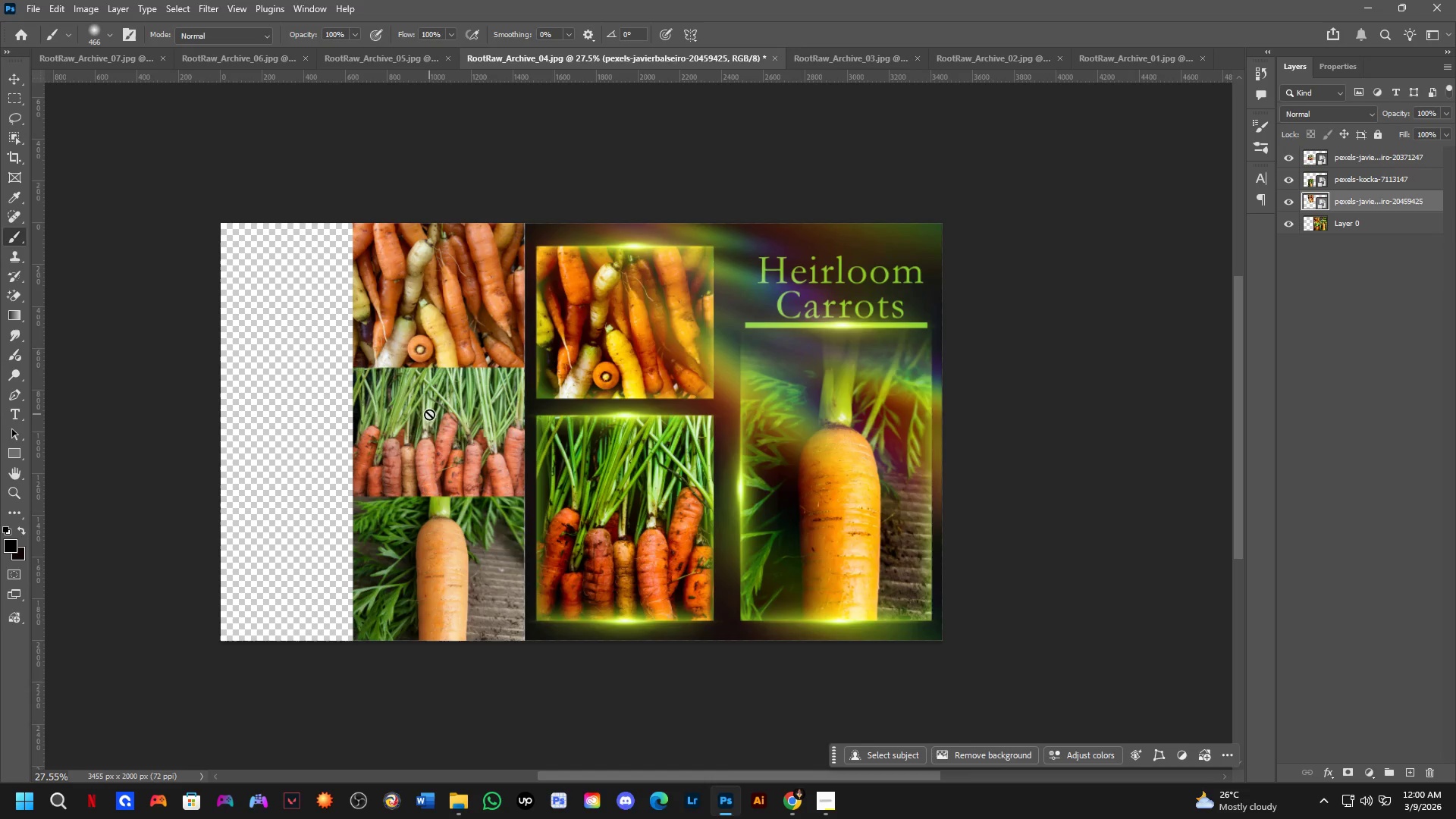 
hold_key(key=Space, duration=0.38)
 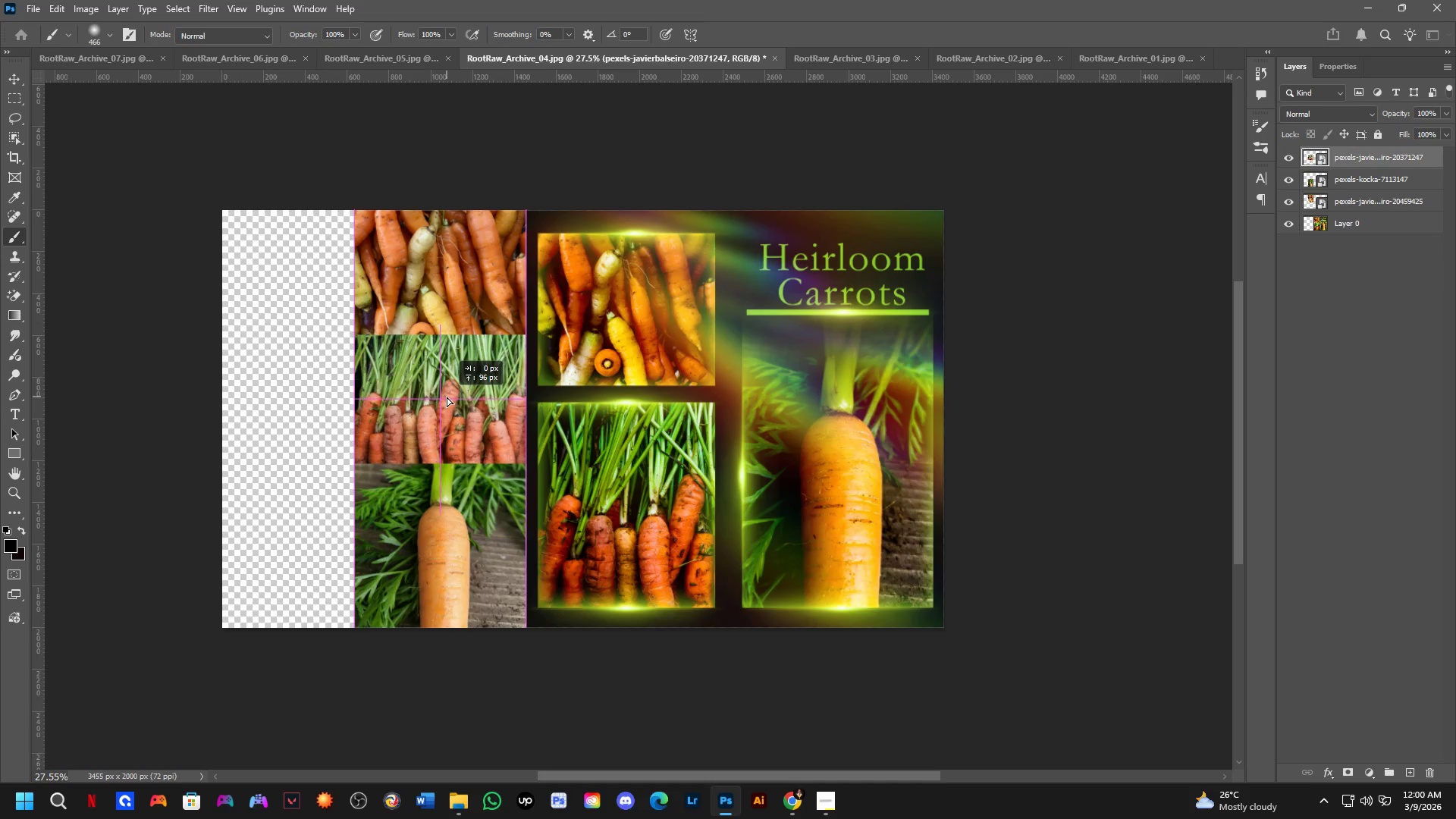 
left_click_drag(start_coordinate=[439, 447], to_coordinate=[441, 434])
 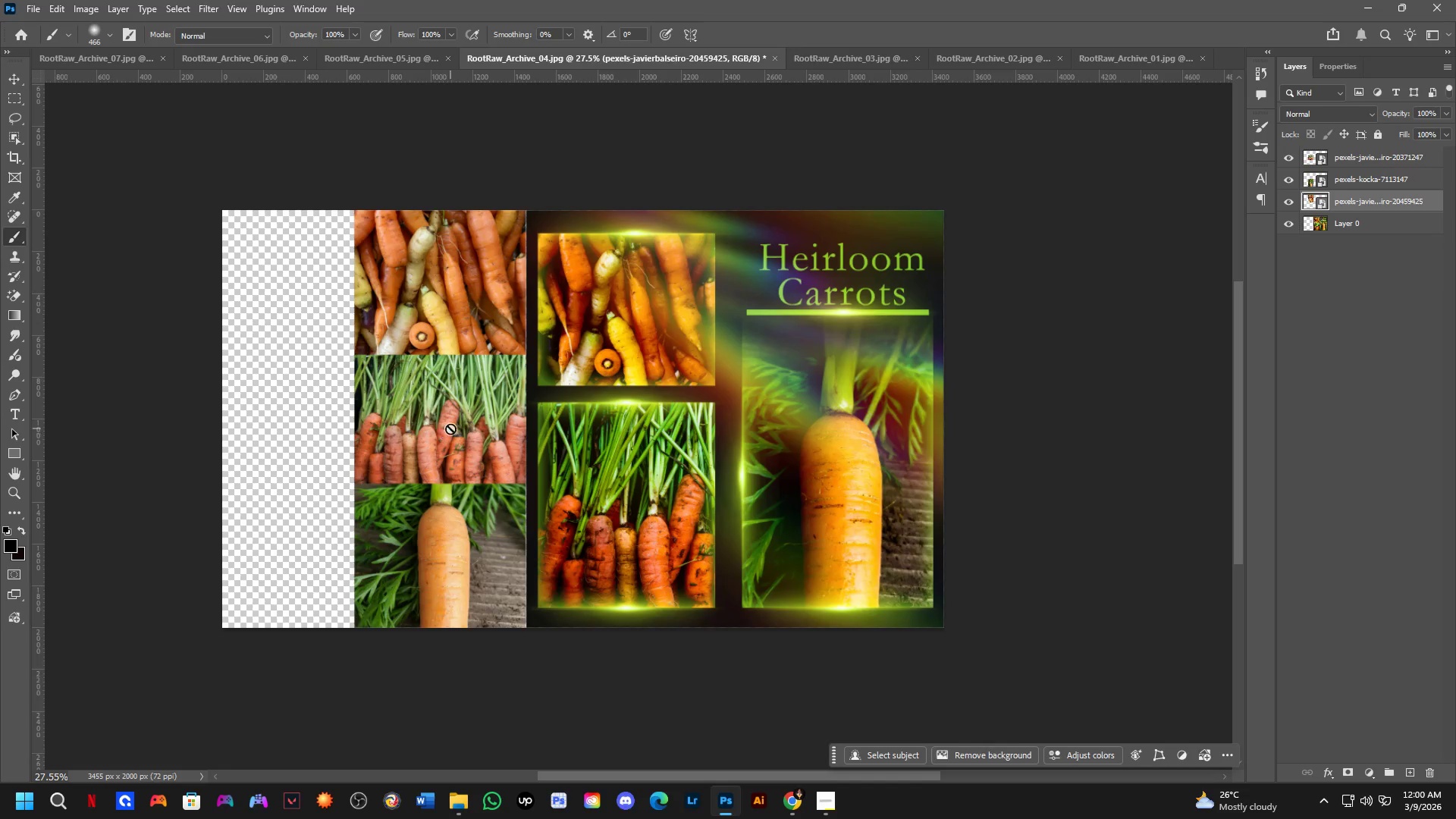 
hold_key(key=ControlLeft, duration=0.75)
left_click_drag(start_coordinate=[449, 420], to_coordinate=[447, 397])
 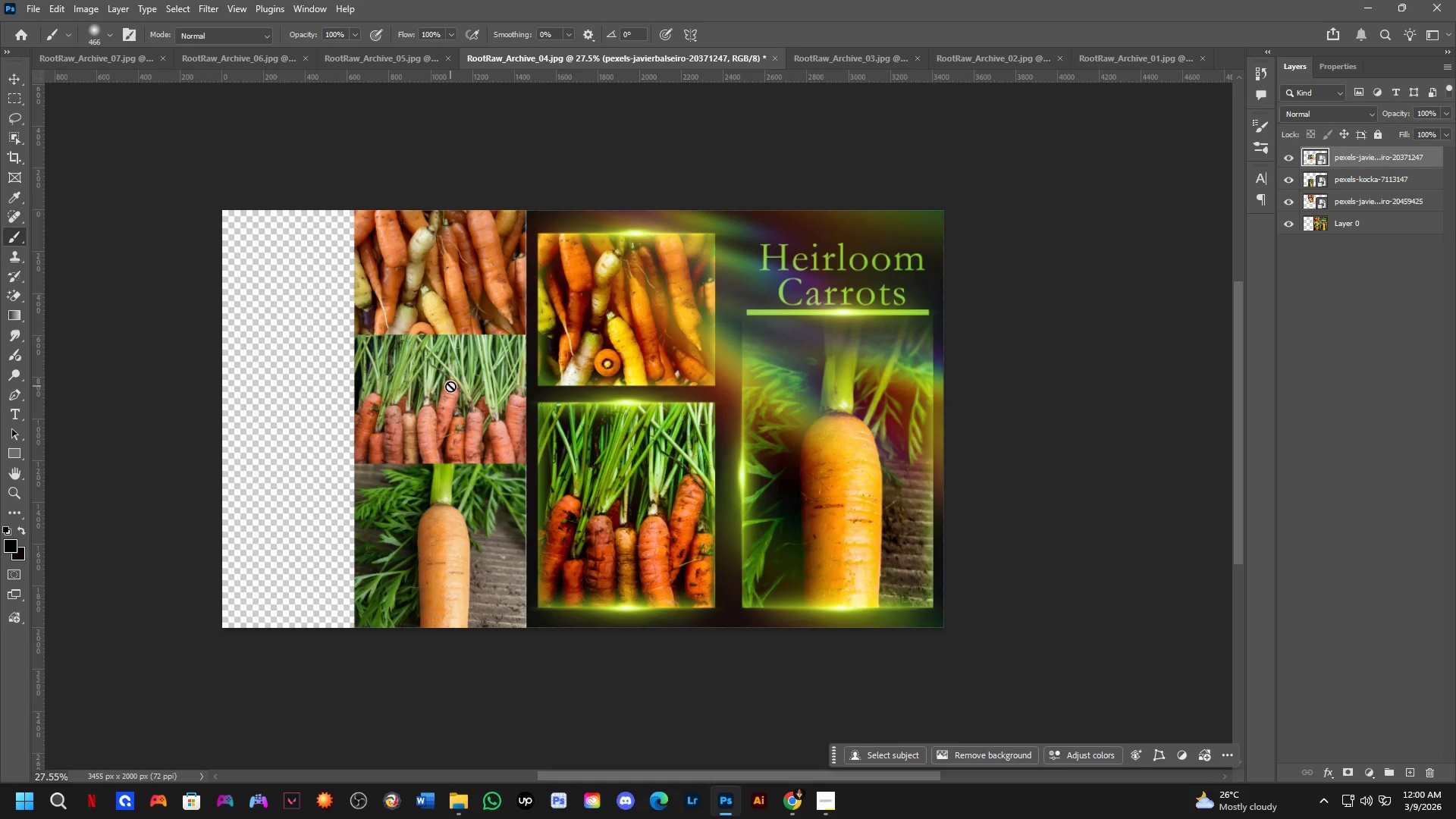 
hold_key(key=Space, duration=0.66)
 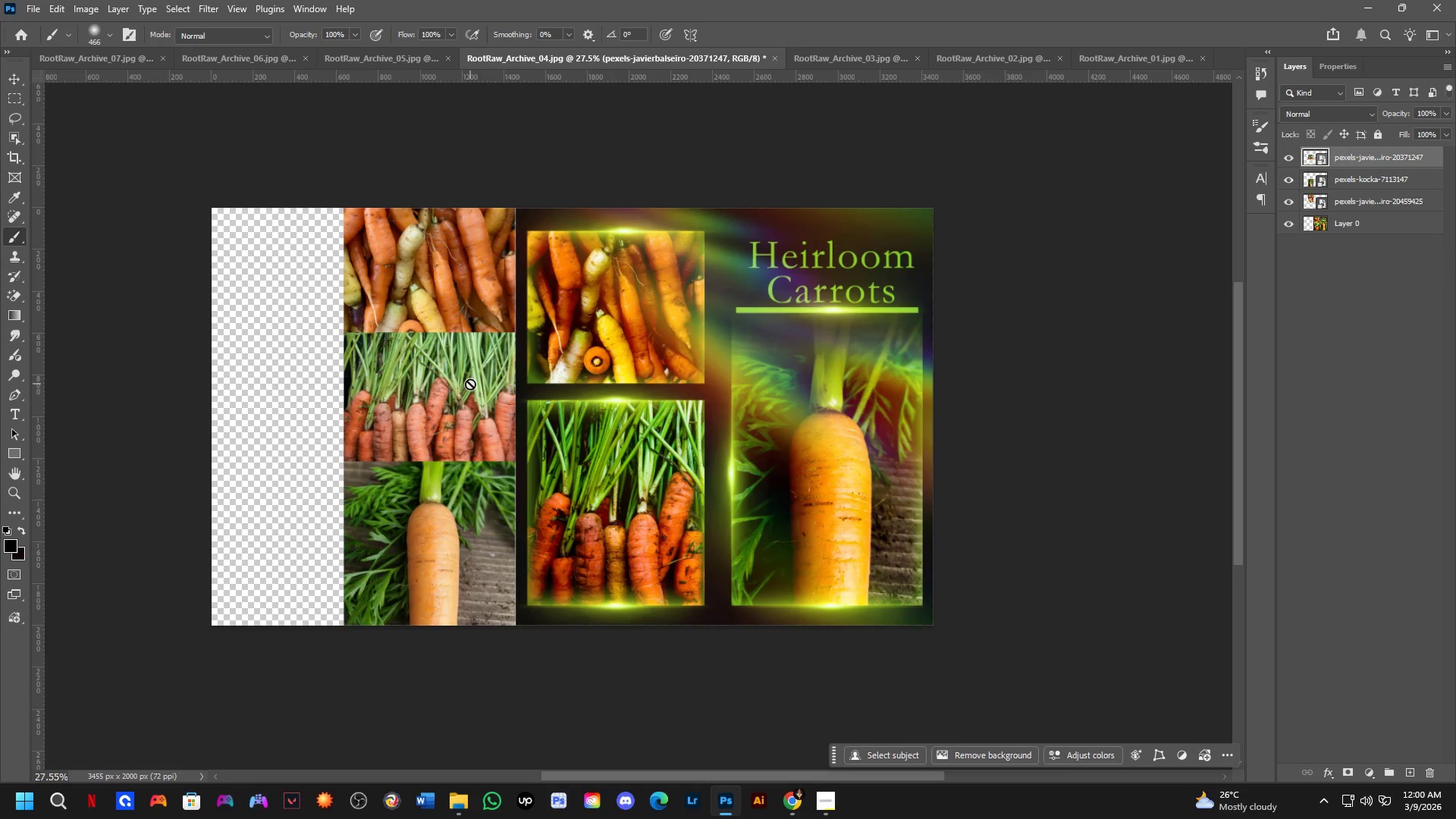 
left_click_drag(start_coordinate=[472, 398], to_coordinate=[462, 396])
 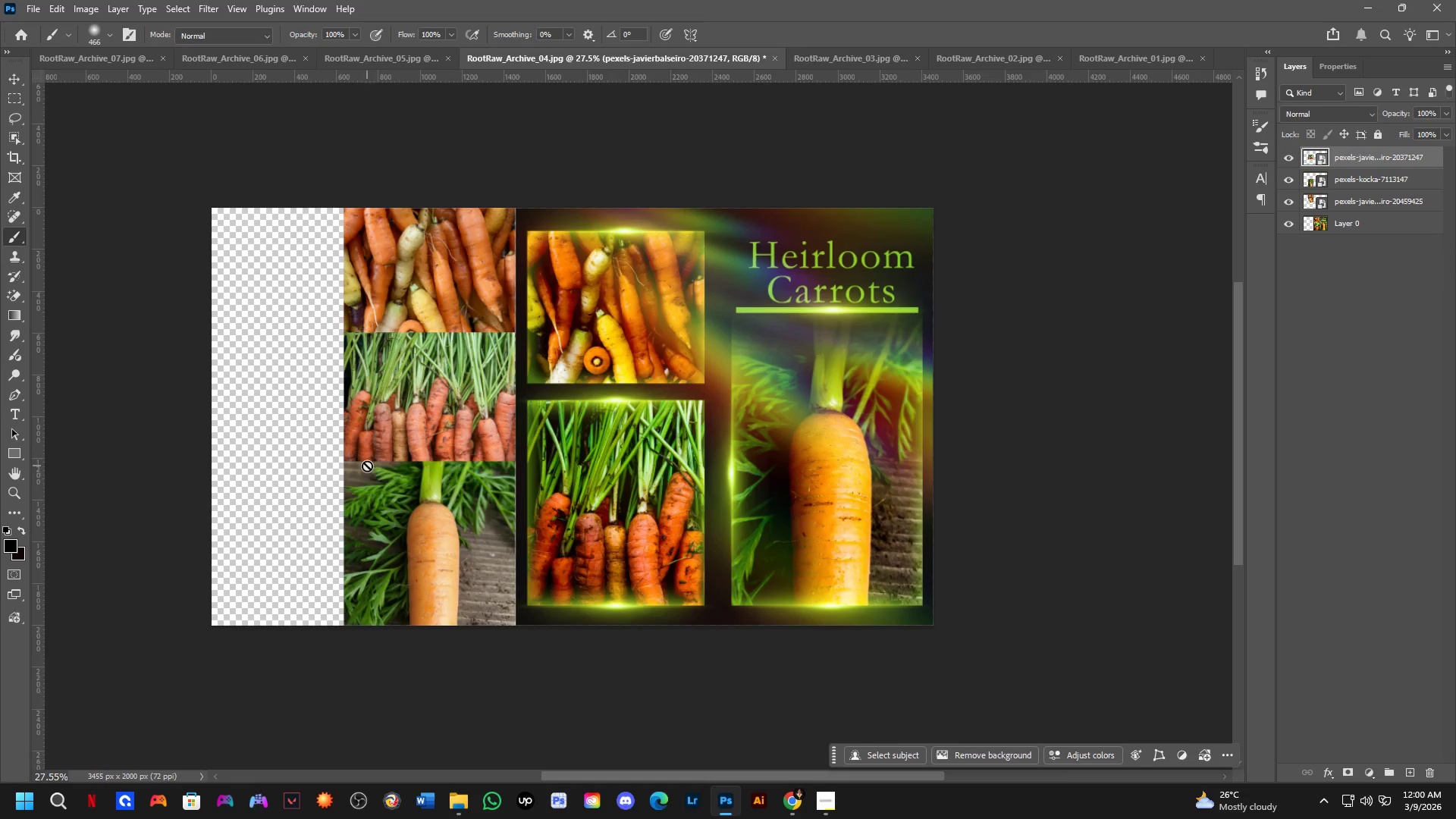 
key(C)
 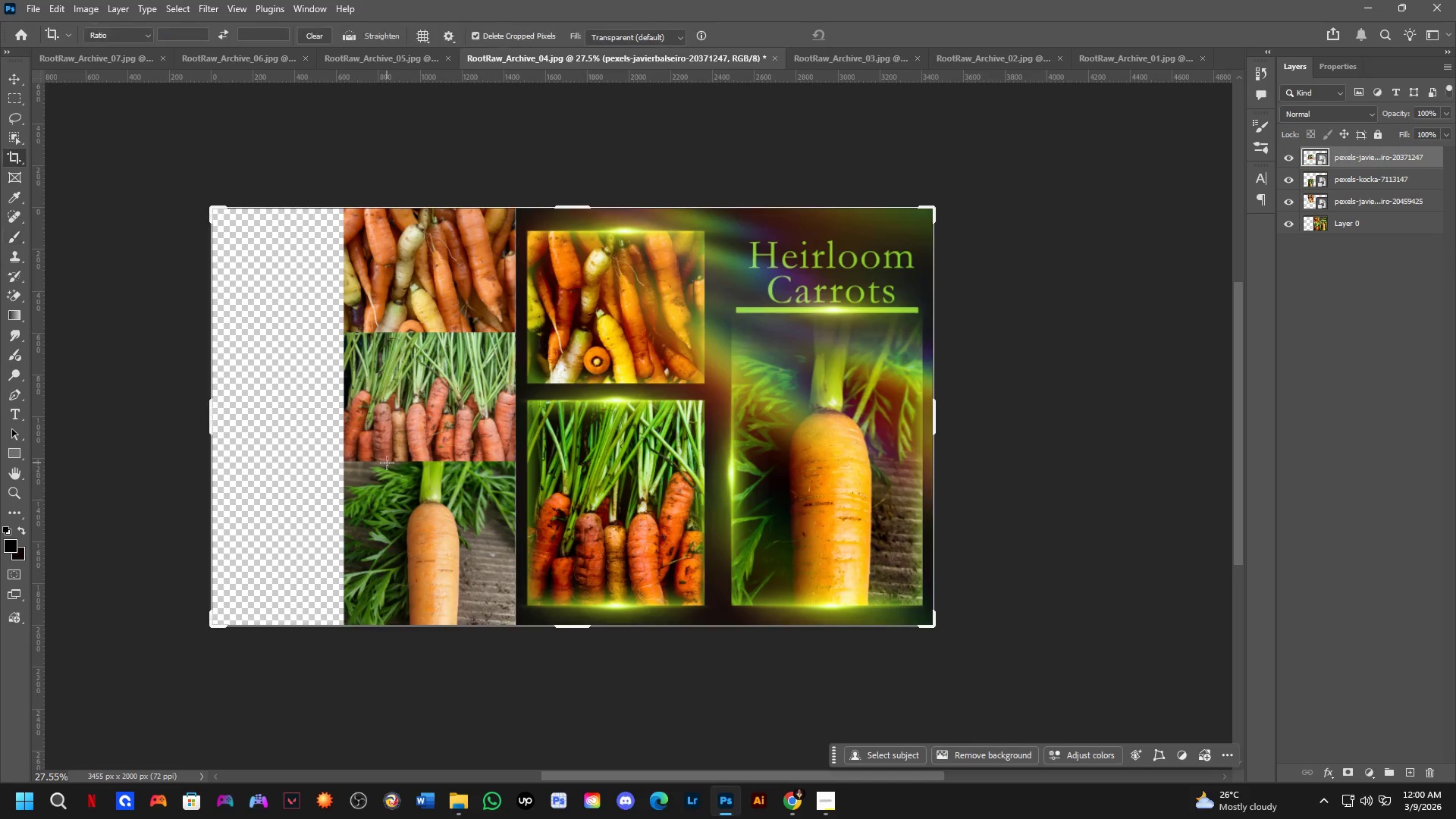 
left_click([387, 463])
 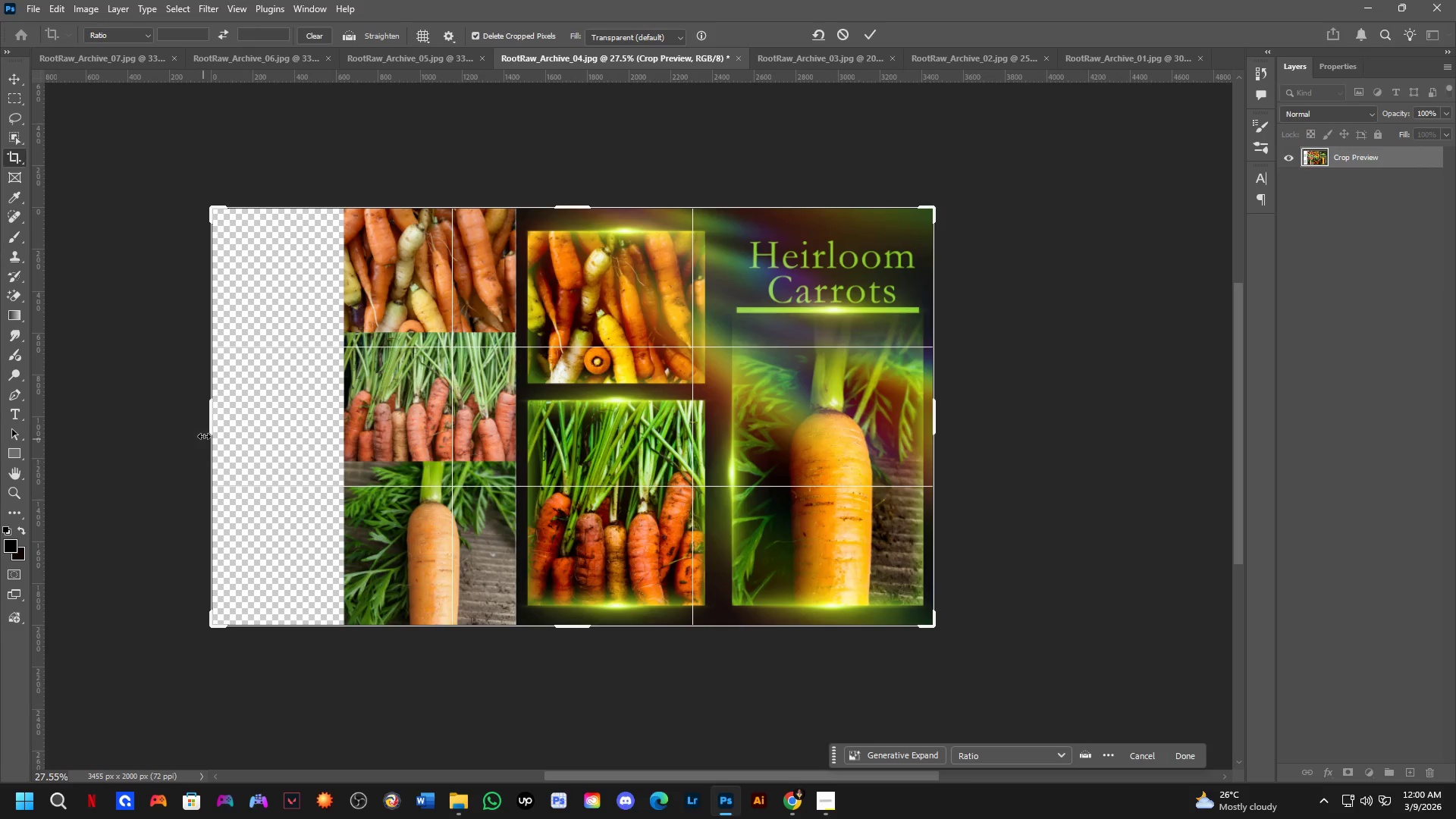 
left_click_drag(start_coordinate=[208, 418], to_coordinate=[276, 492])
 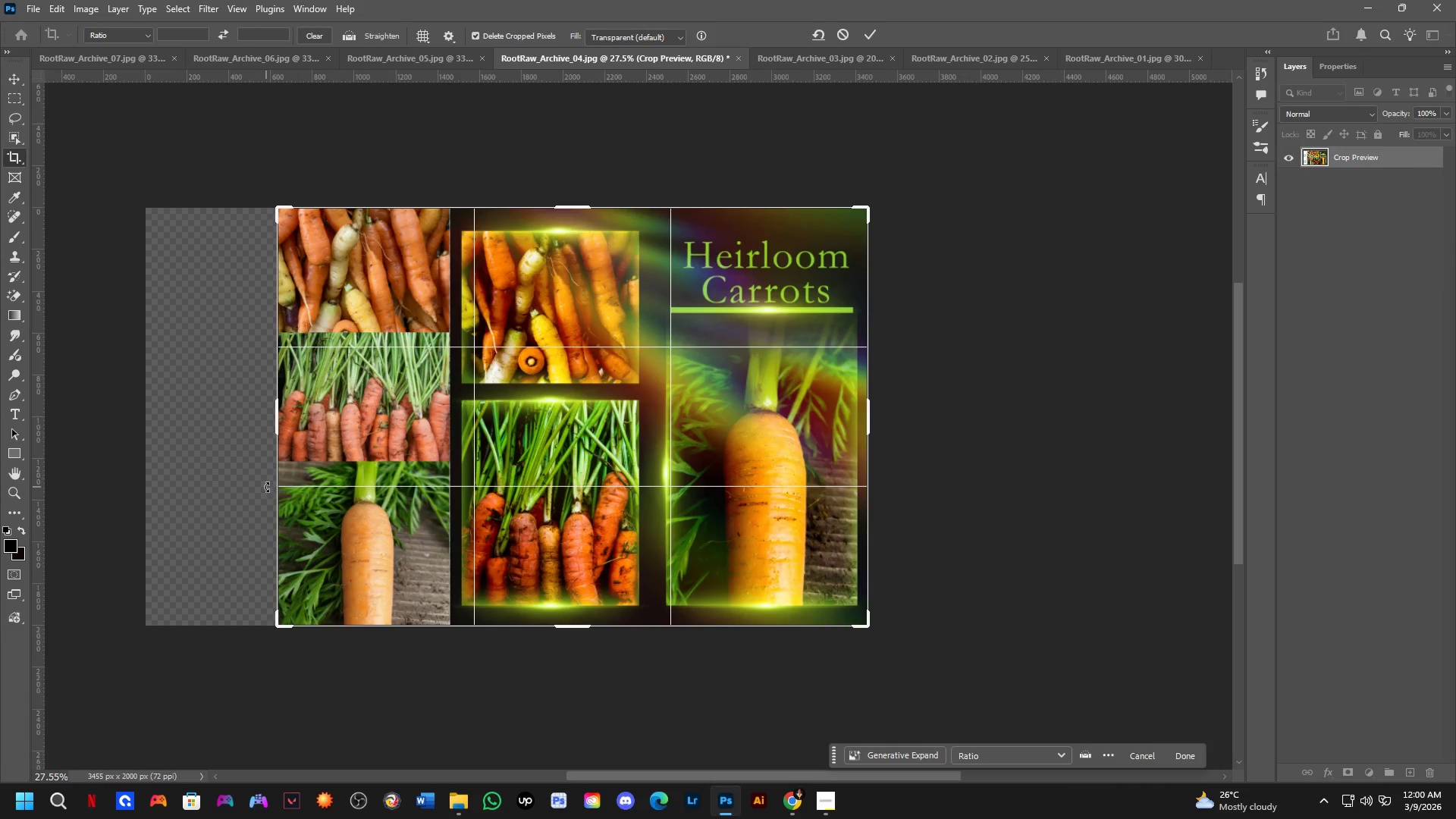 
key(NumpadEnter)
 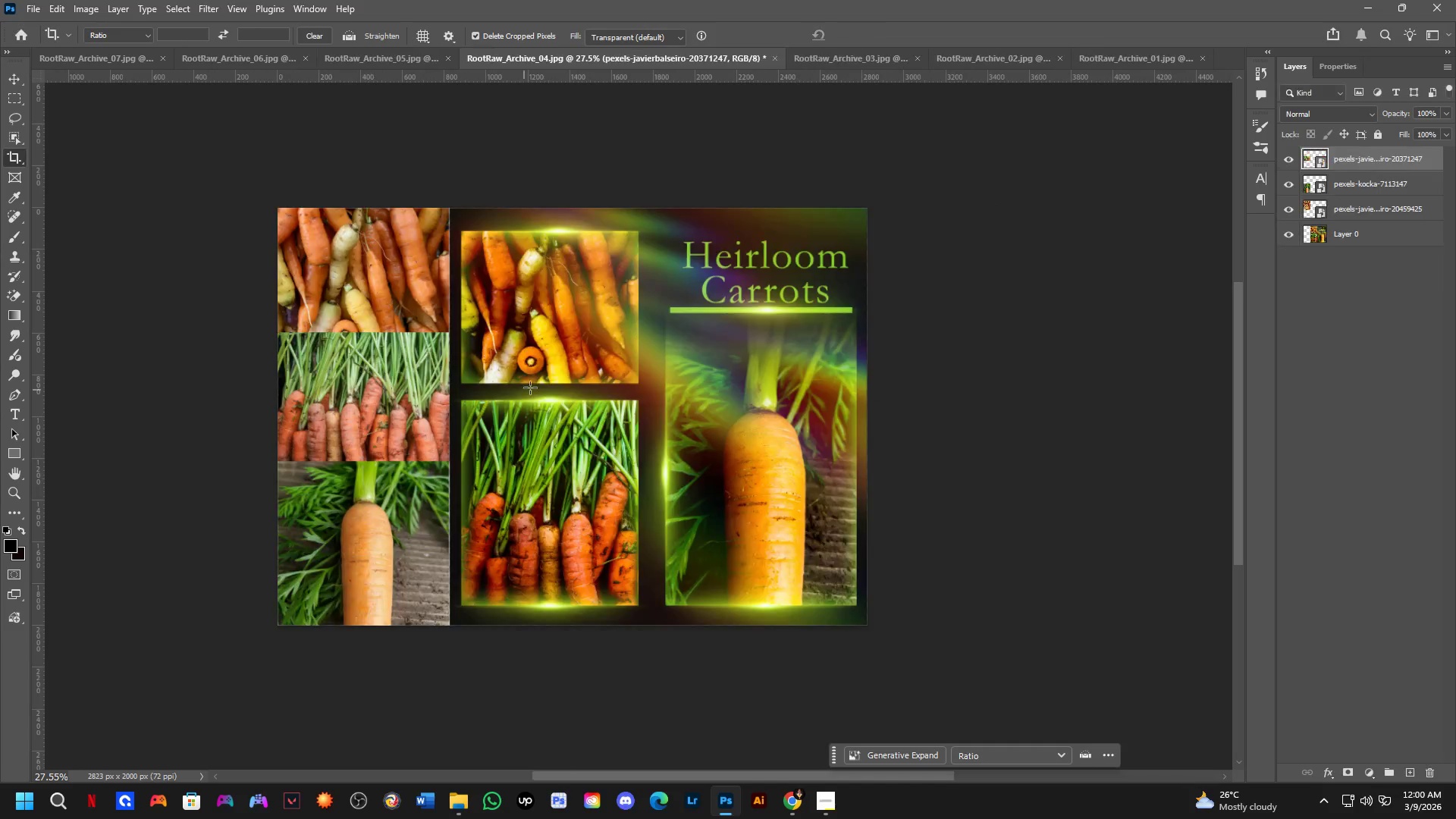 
hold_key(key=Space, duration=0.52)
 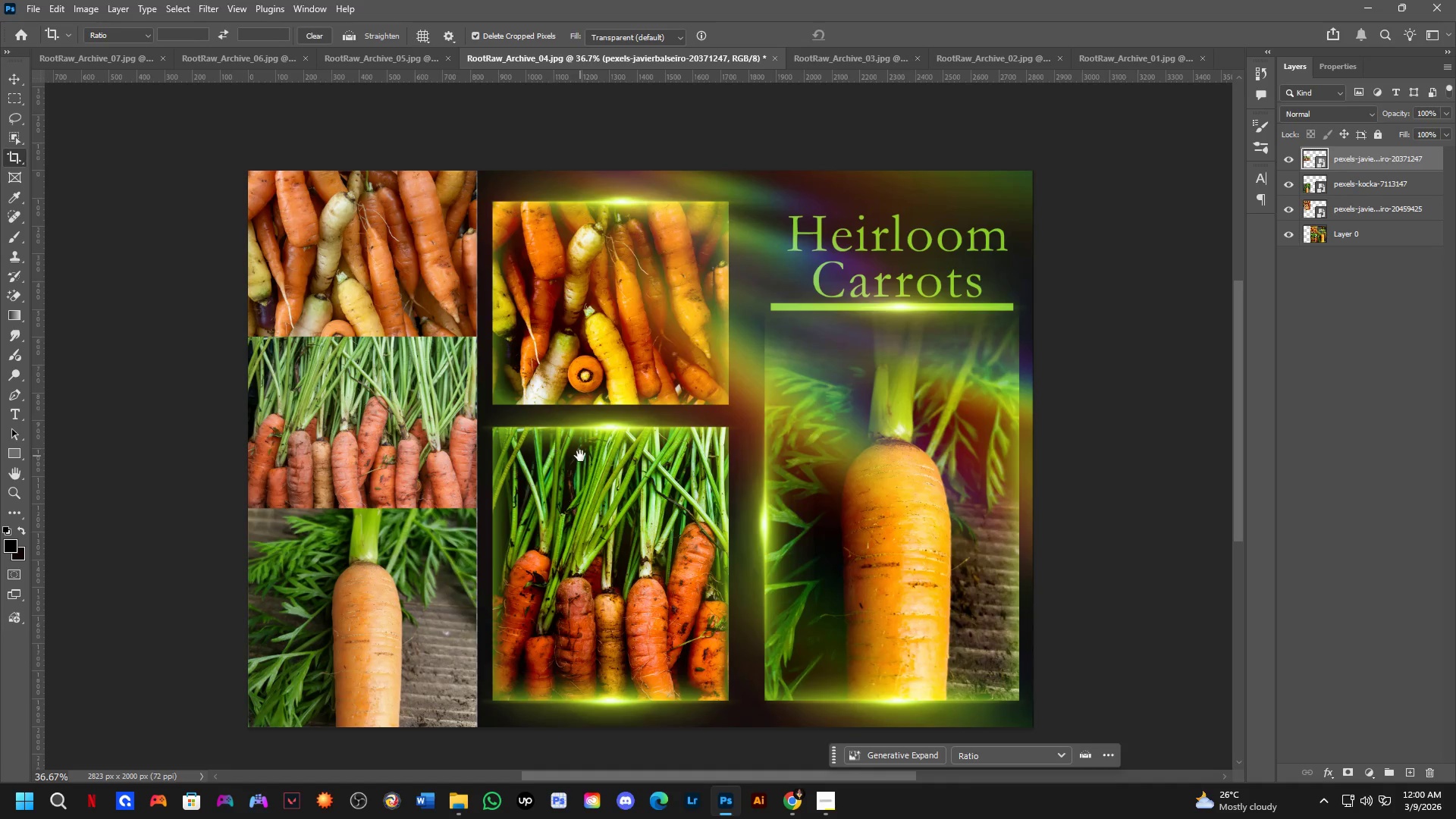 
left_click_drag(start_coordinate=[557, 375], to_coordinate=[598, 400])
 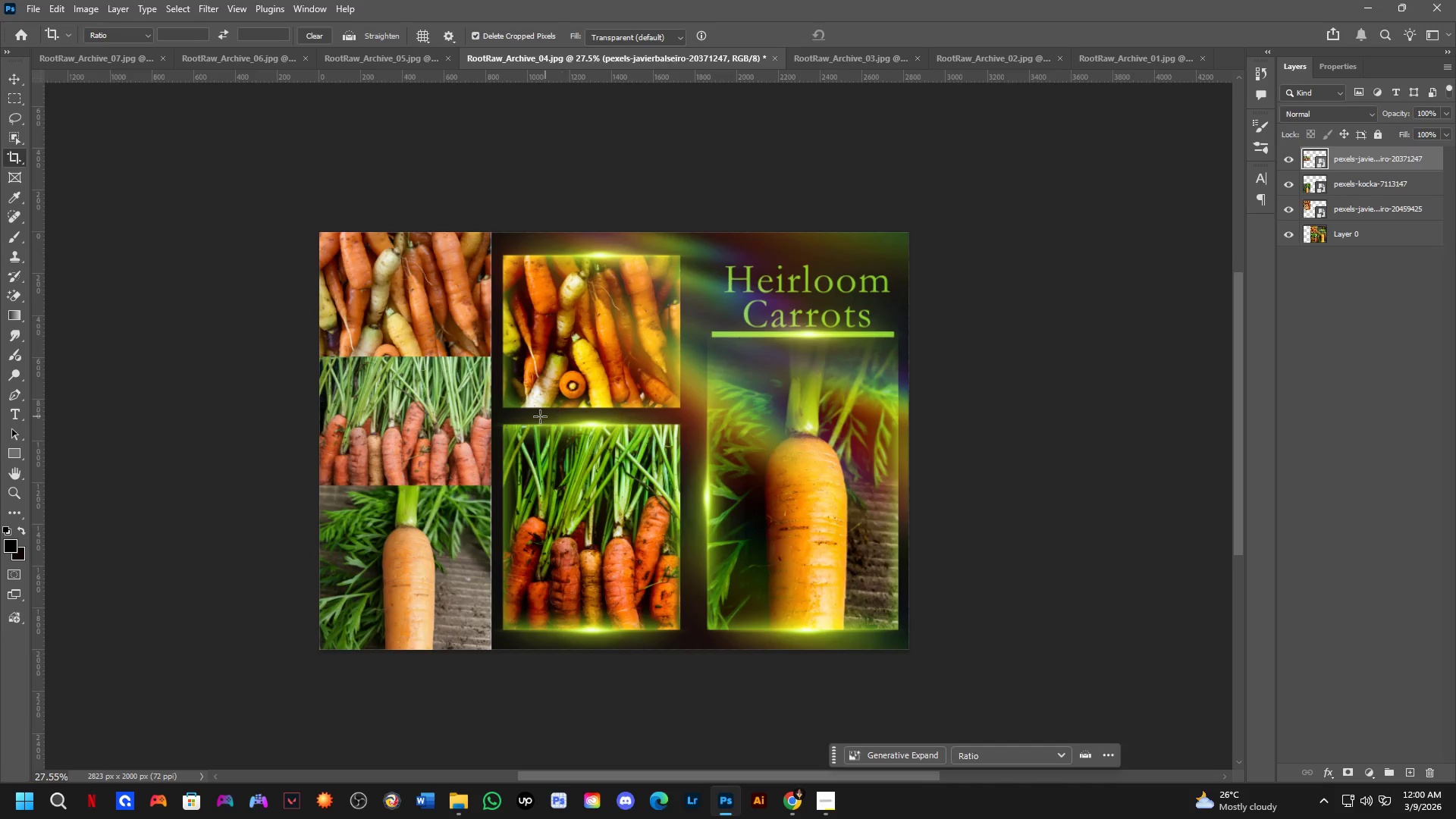 
scroll: coordinate [532, 419], scroll_direction: up, amount: 3.0
 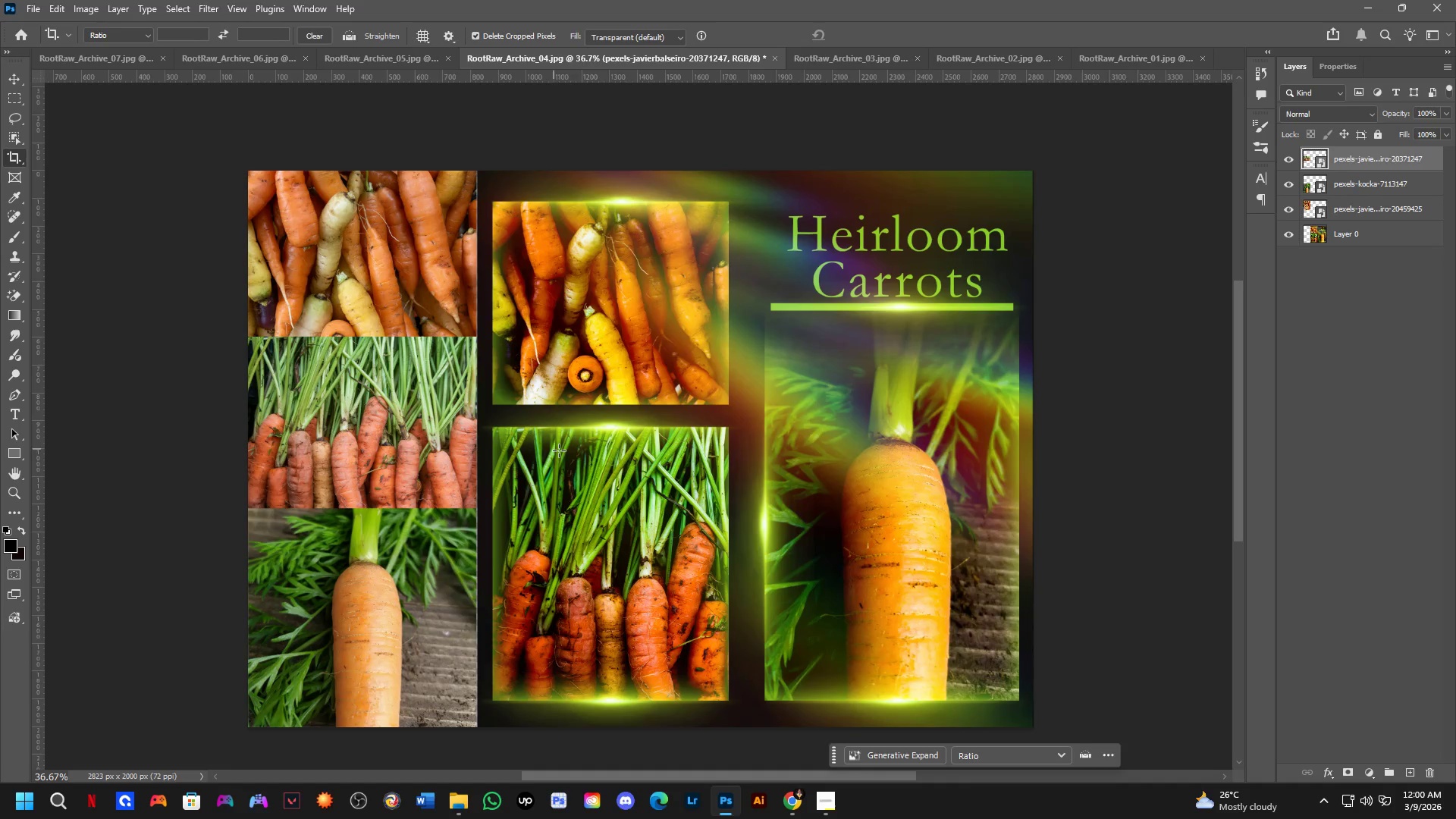 
hold_key(key=Space, duration=0.41)
 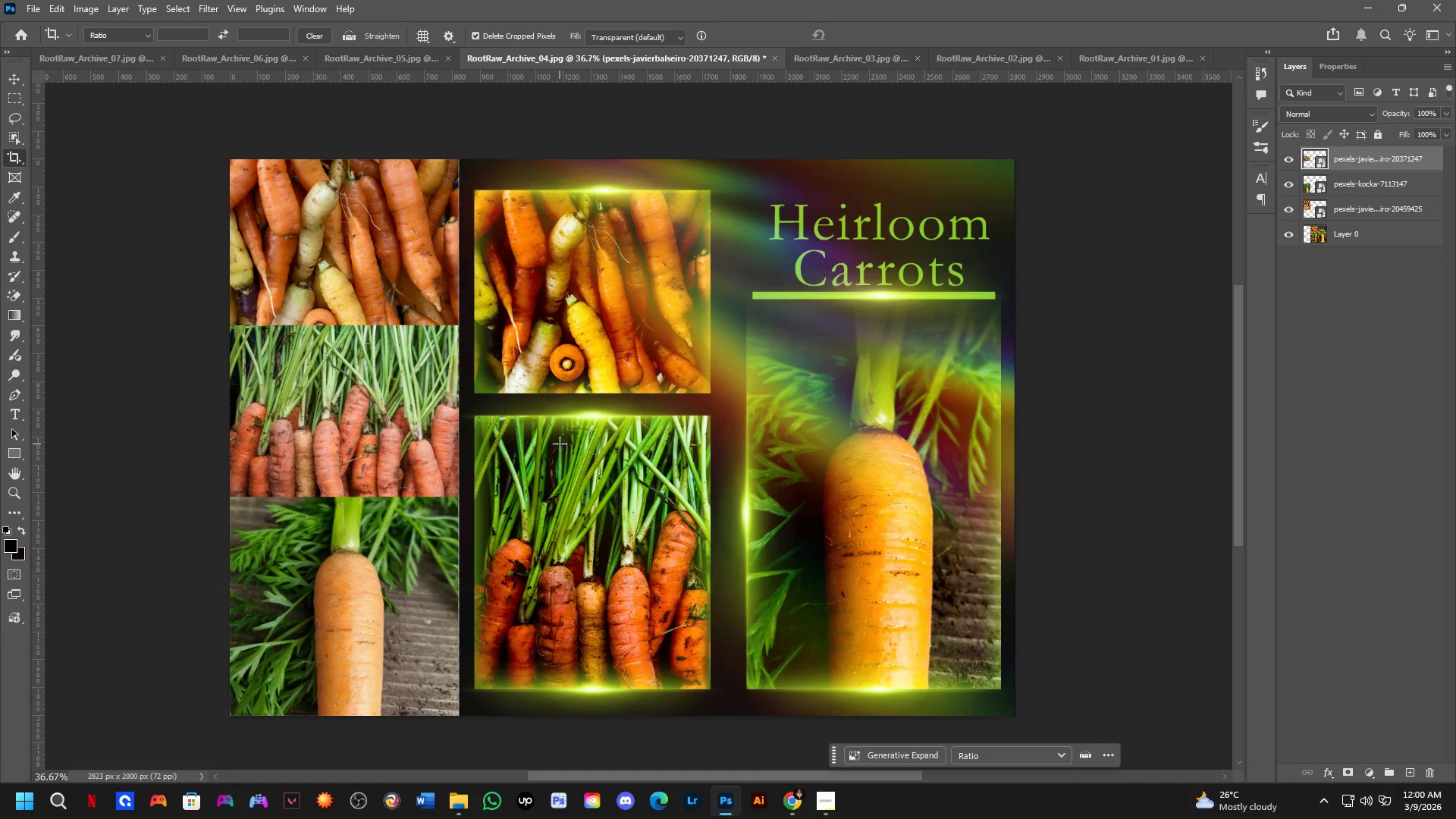 
left_click_drag(start_coordinate=[580, 456], to_coordinate=[562, 444])
 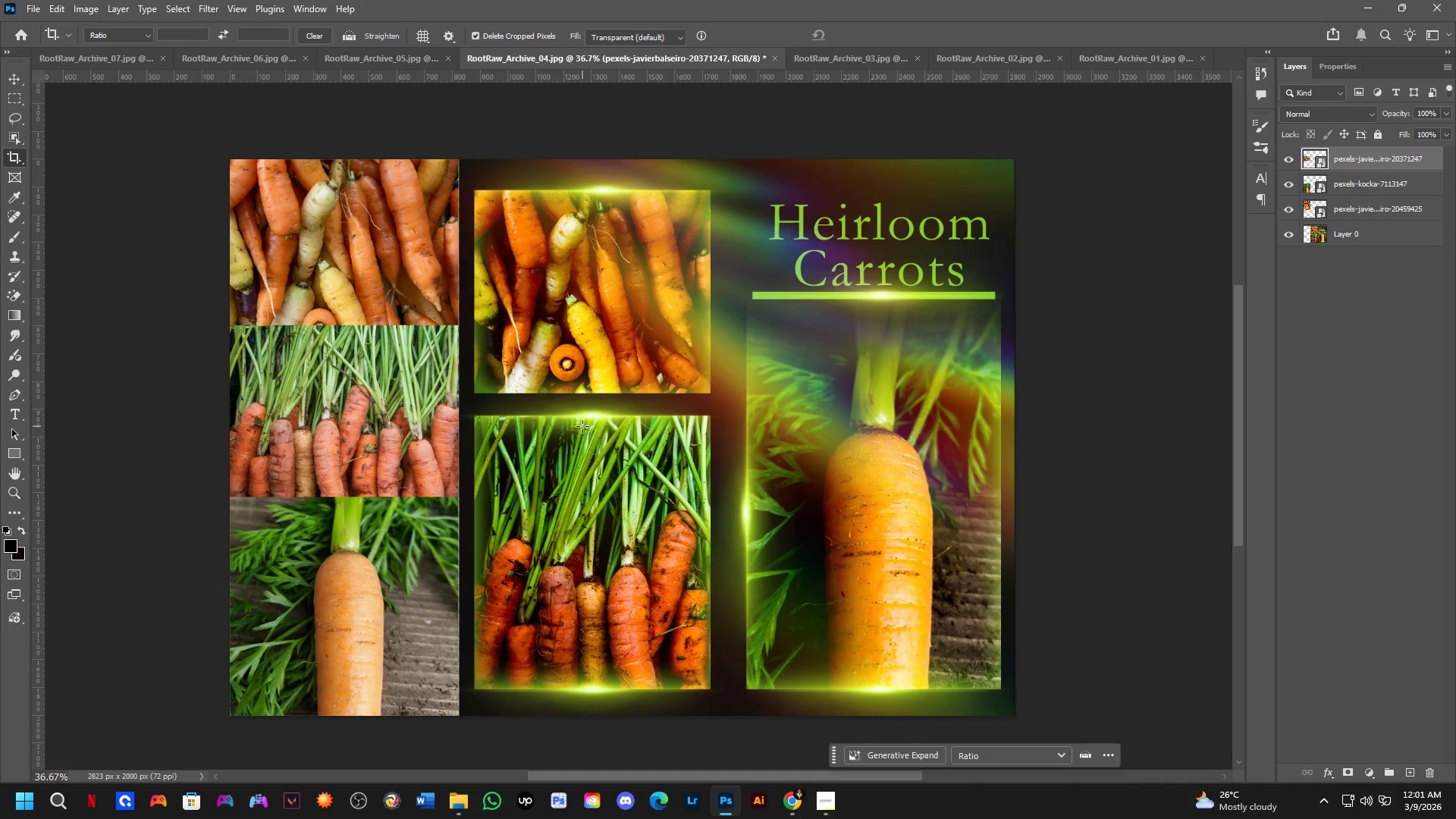 
scroll: coordinate [824, 397], scroll_direction: up, amount: 8.0
 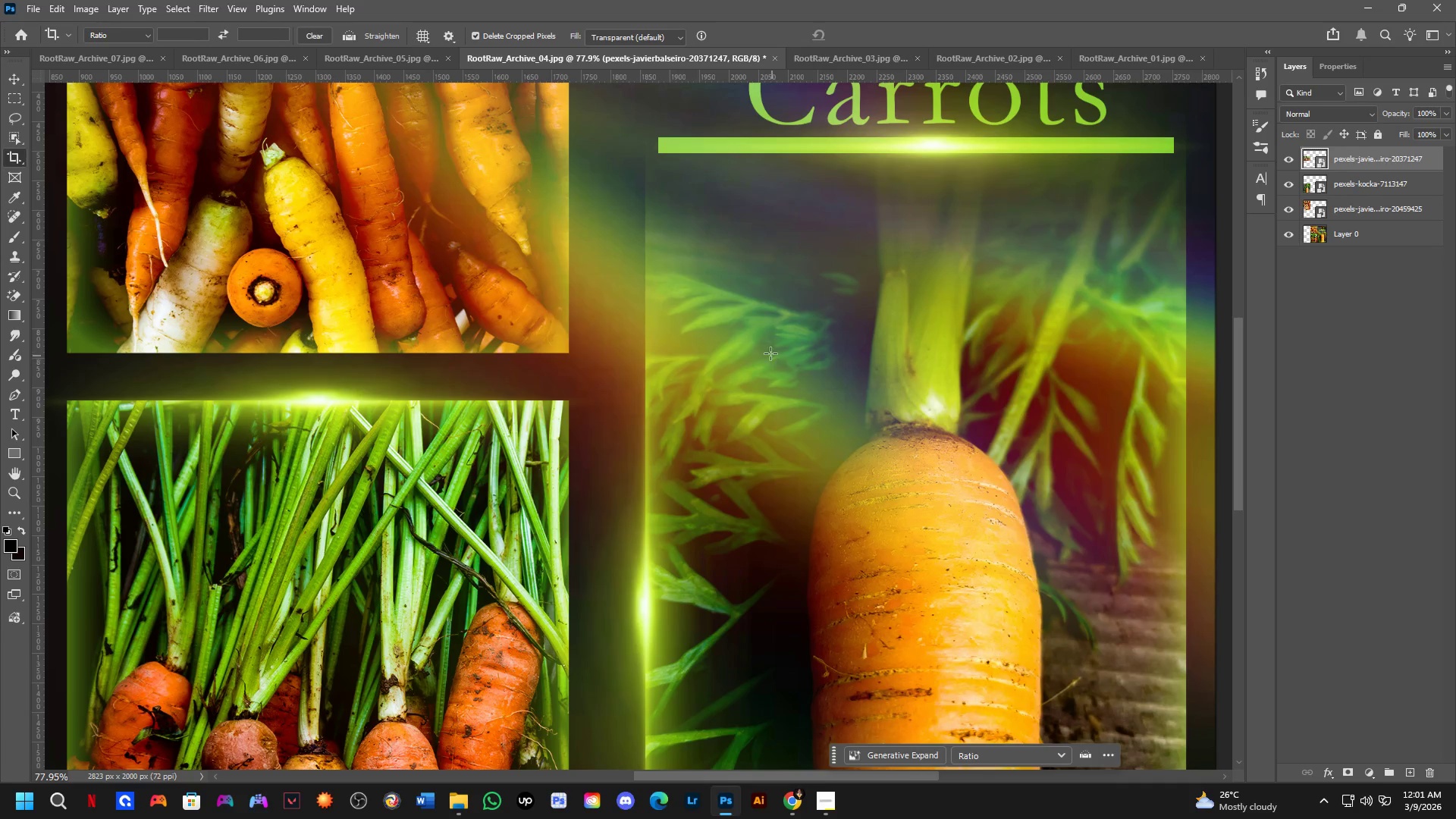 
key(Shift+ShiftLeft)
 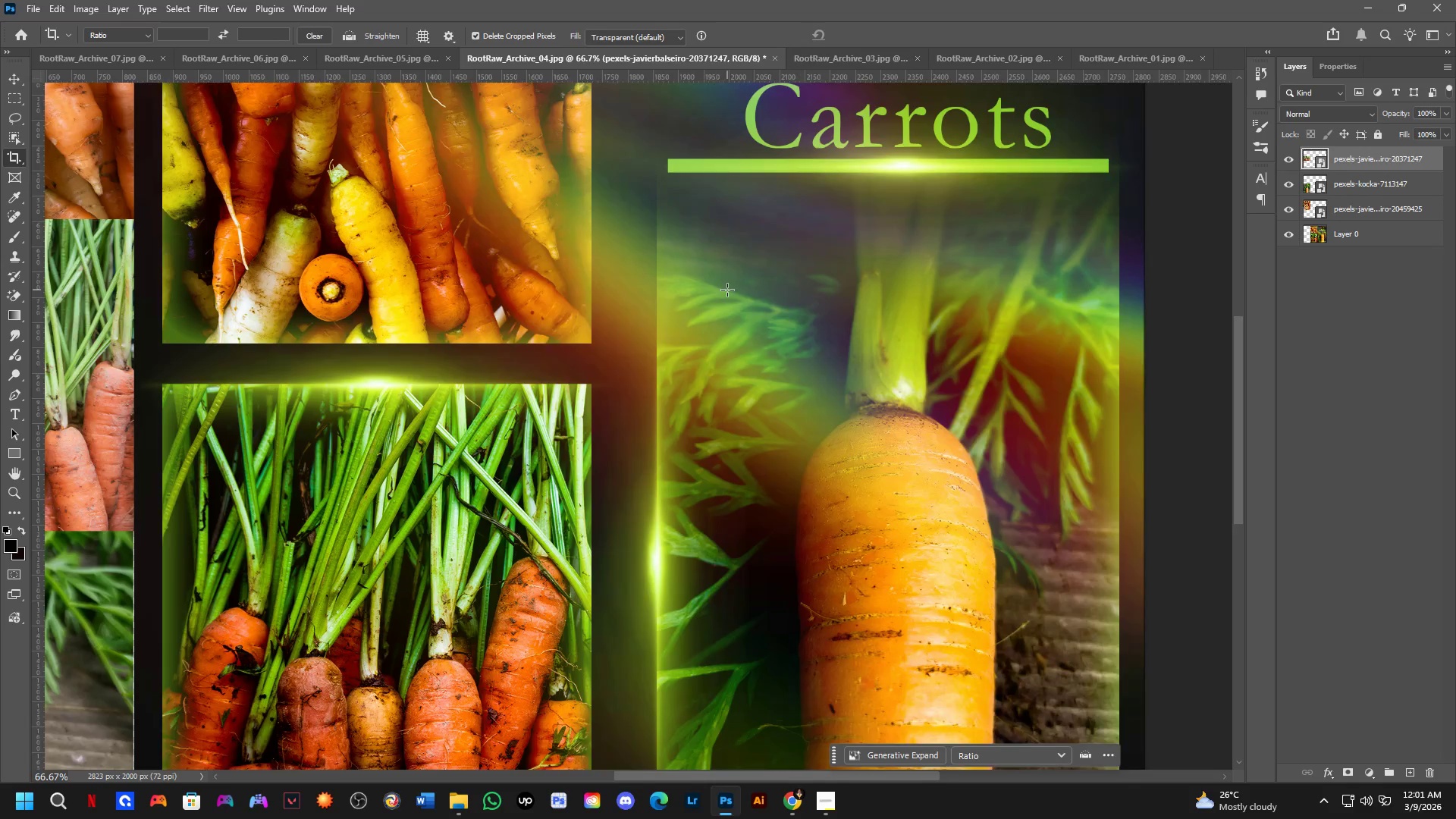 
scroll: coordinate [723, 284], scroll_direction: down, amount: 7.0
 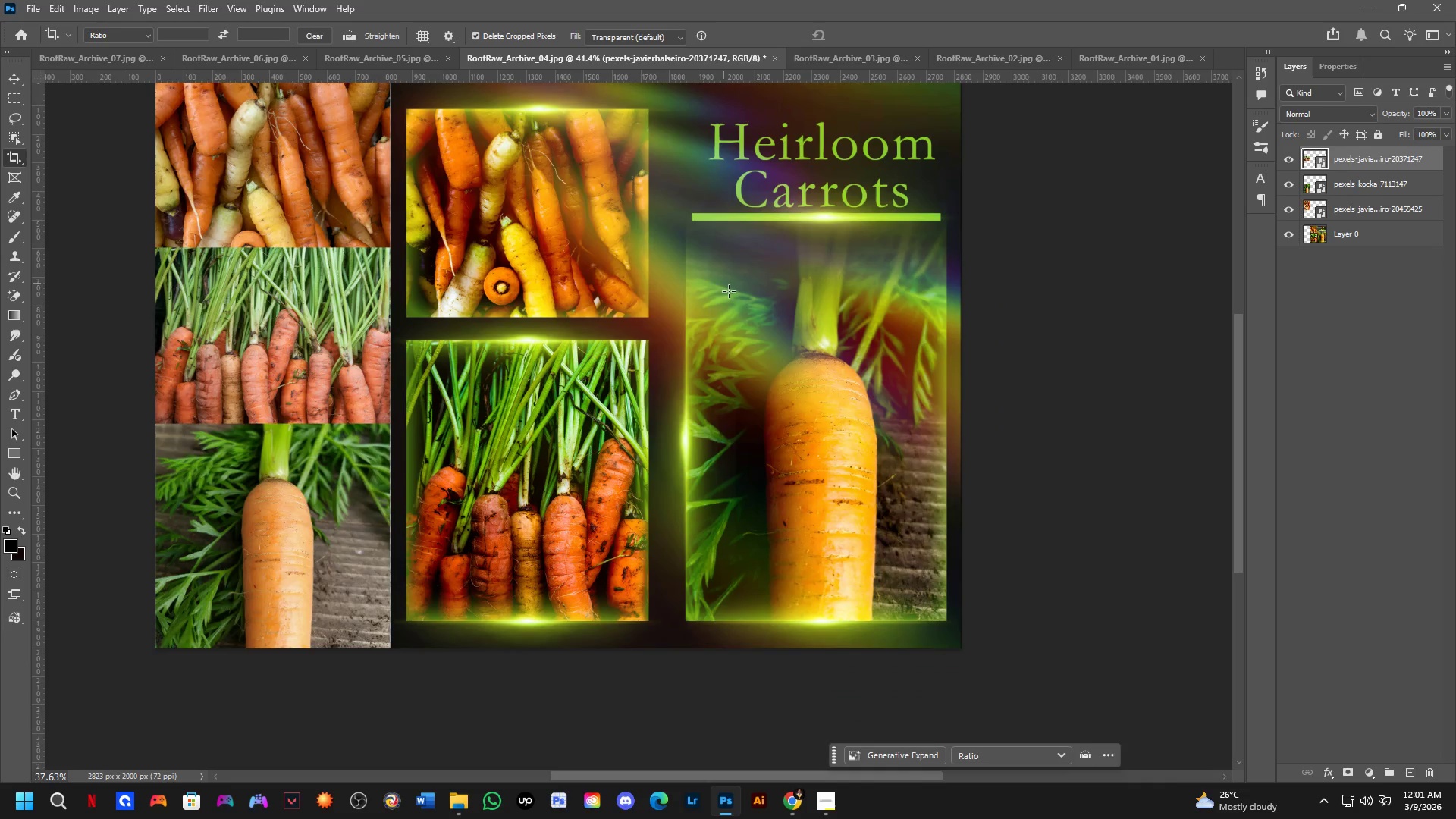 
hold_key(key=Space, duration=0.92)
 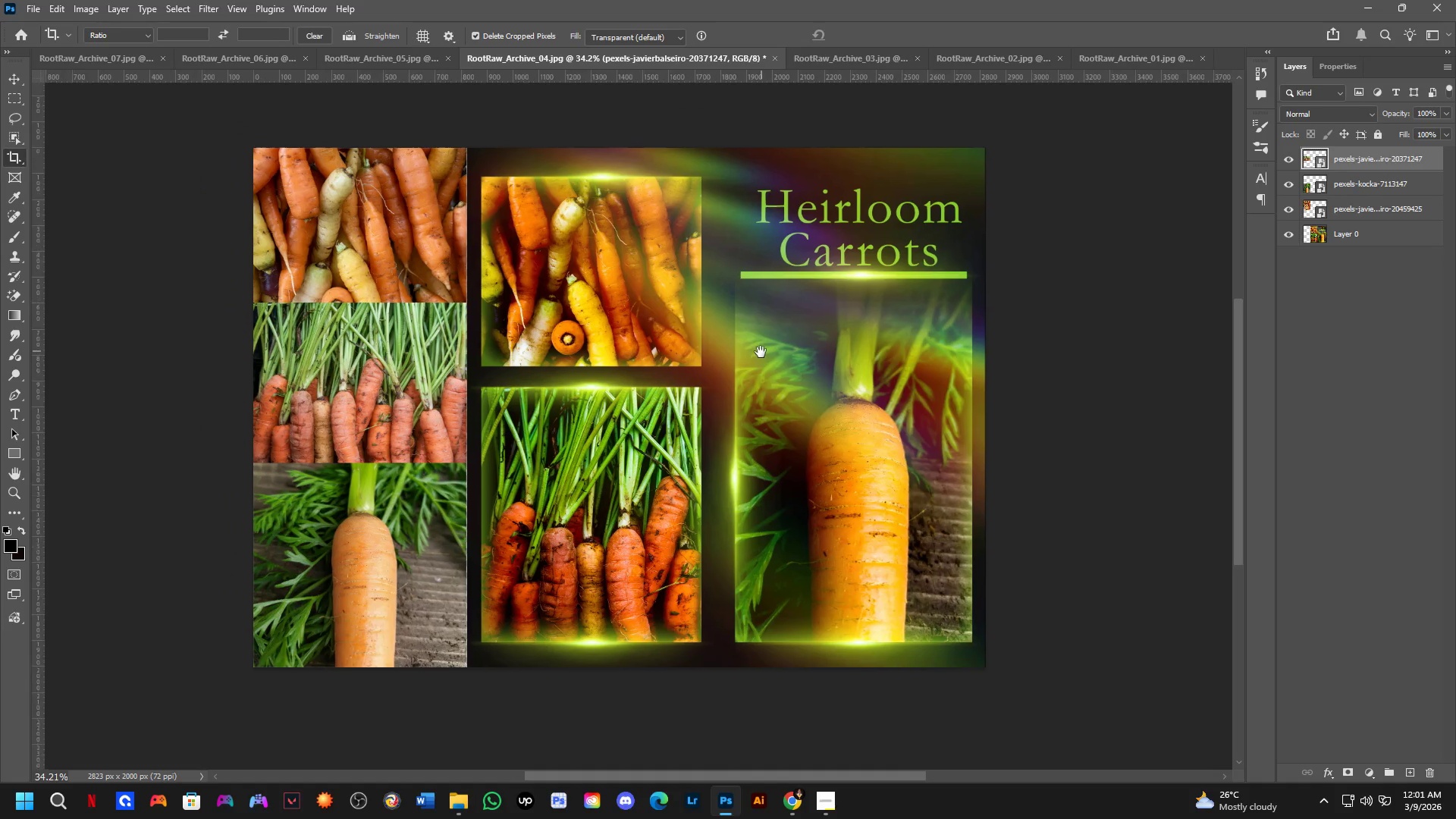 
left_click_drag(start_coordinate=[753, 337], to_coordinate=[802, 369])
 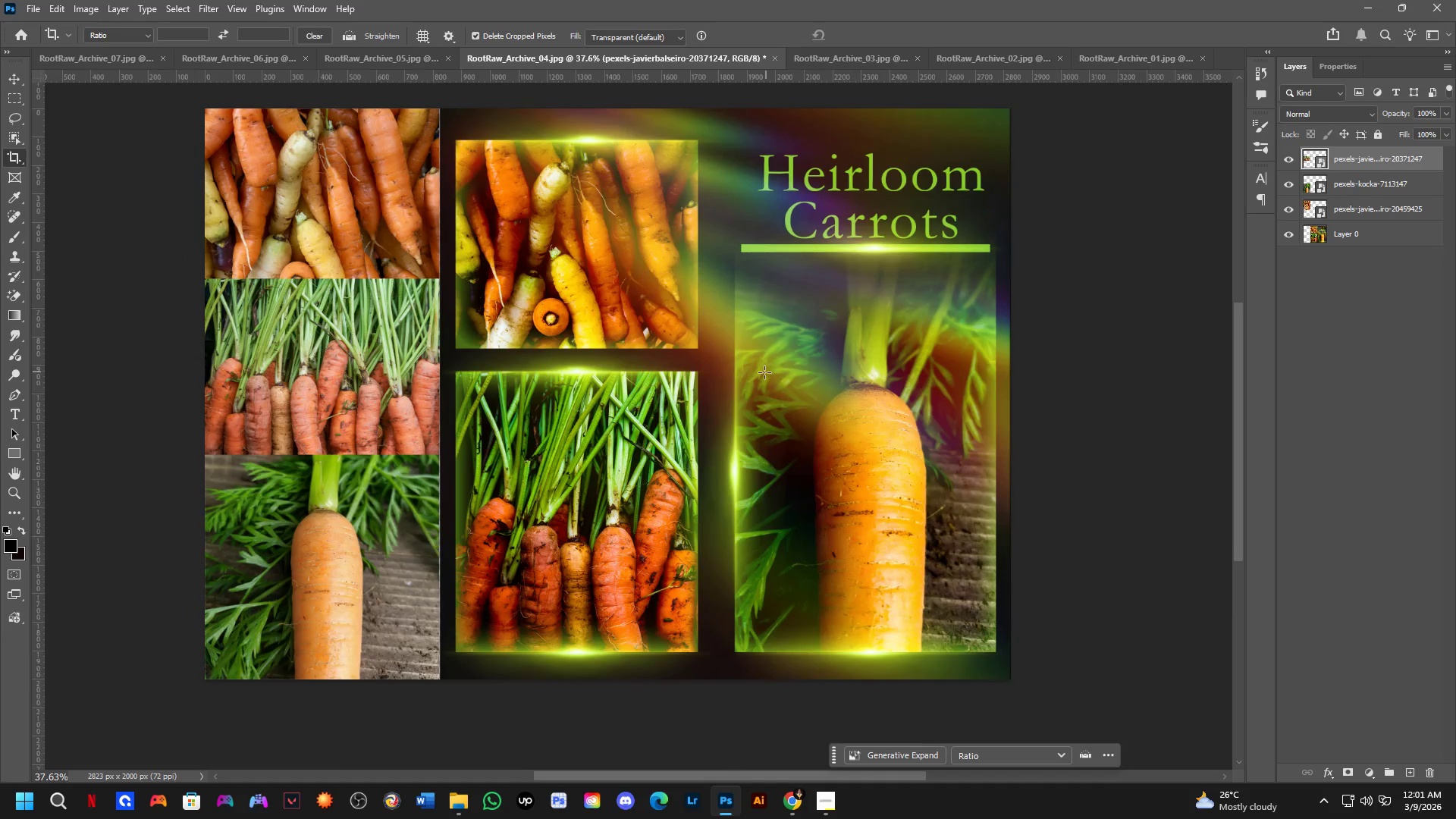 
scroll: coordinate [764, 373], scroll_direction: down, amount: 1.0
 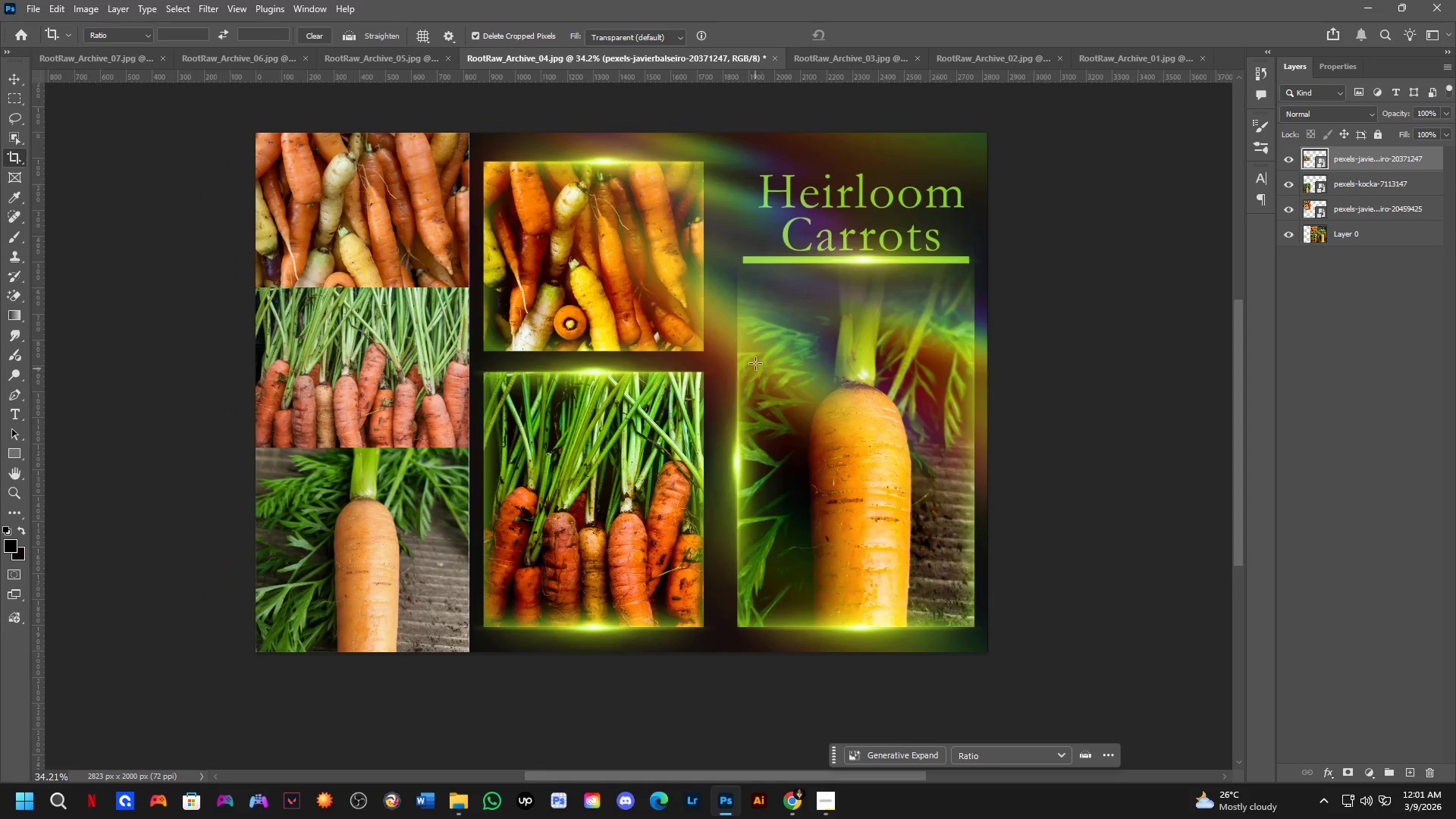 
hold_key(key=Space, duration=0.73)
 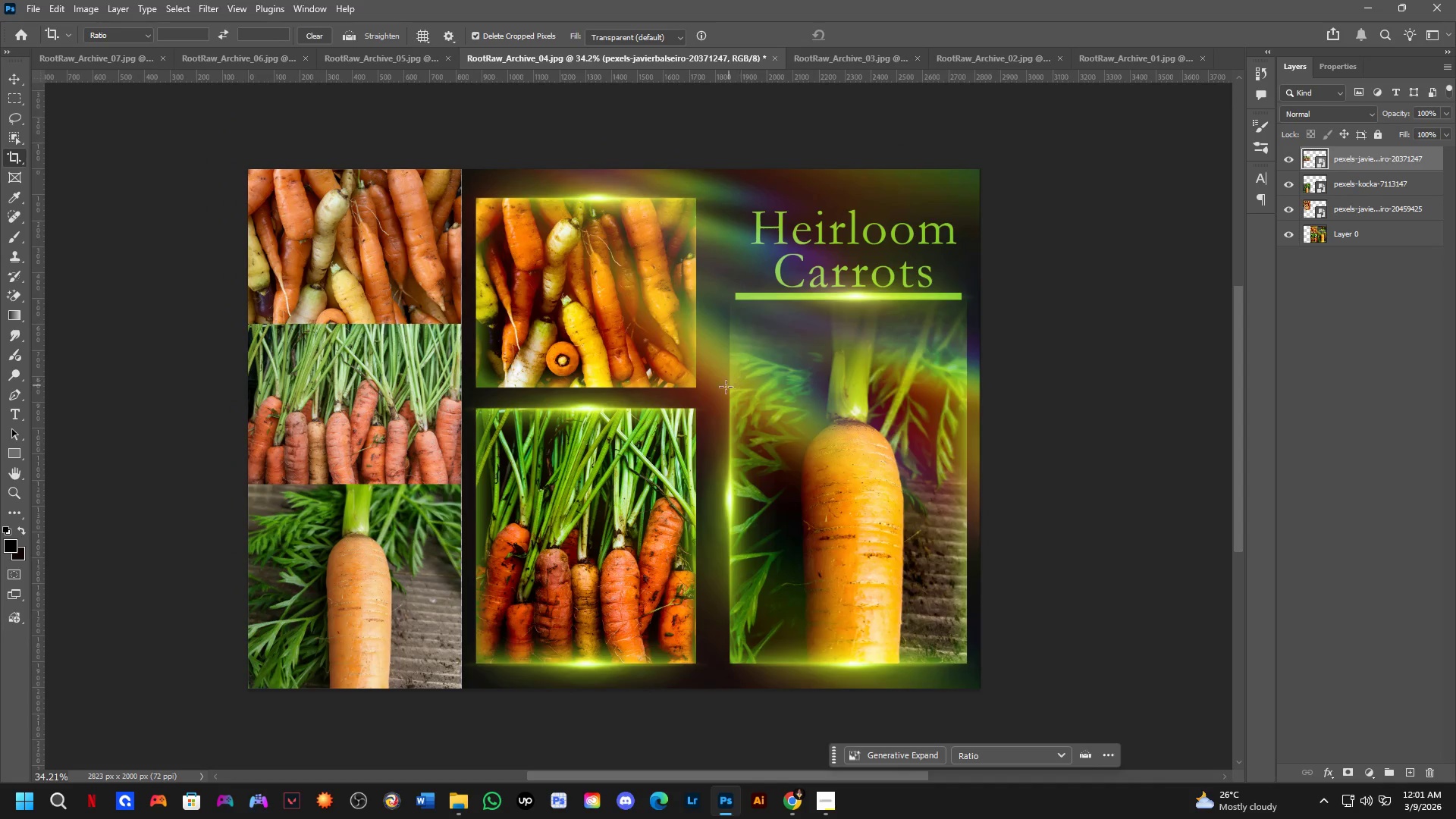 
left_click_drag(start_coordinate=[764, 335], to_coordinate=[756, 372])
 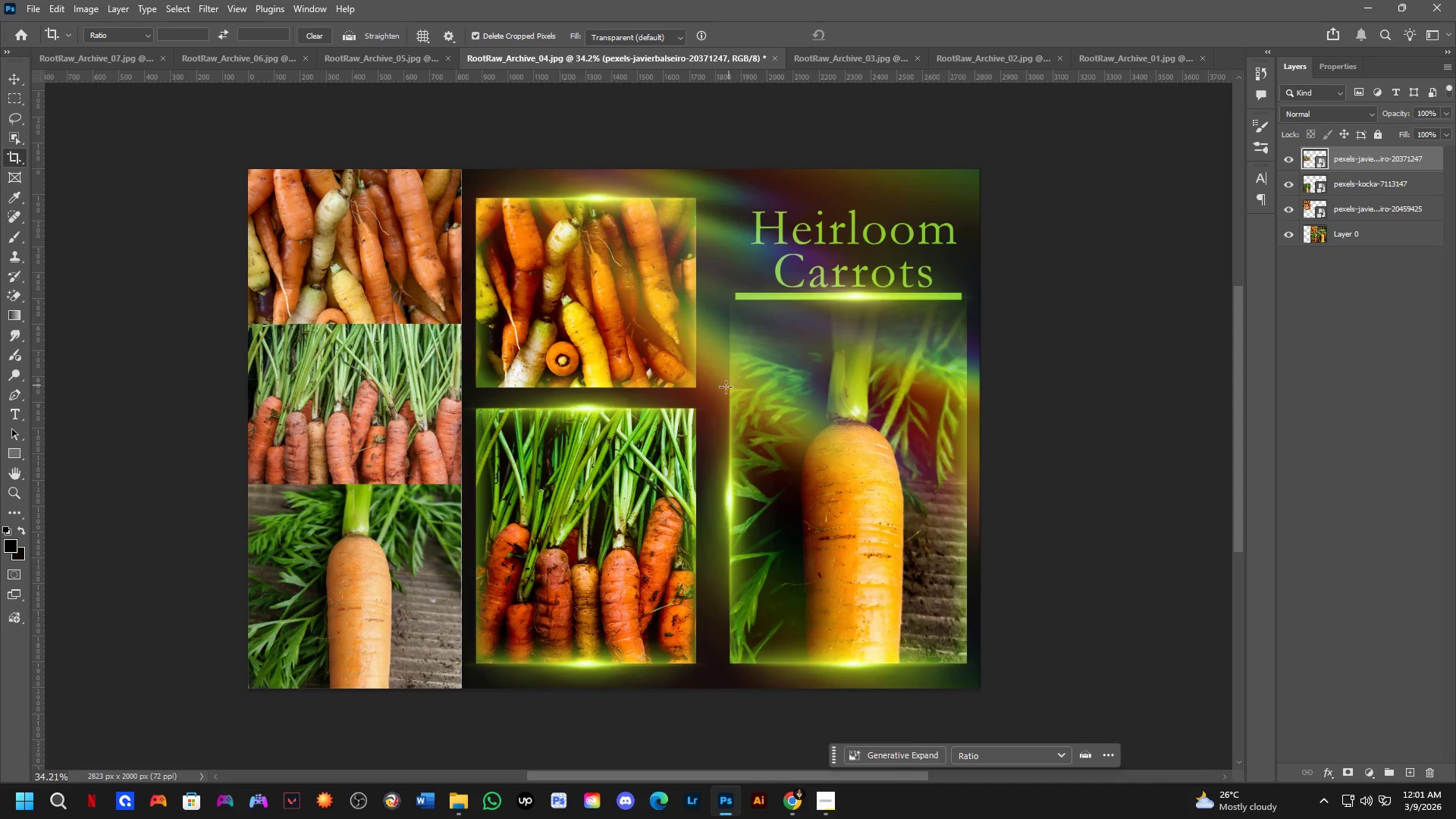 
scroll: coordinate [719, 391], scroll_direction: up, amount: 1.0
 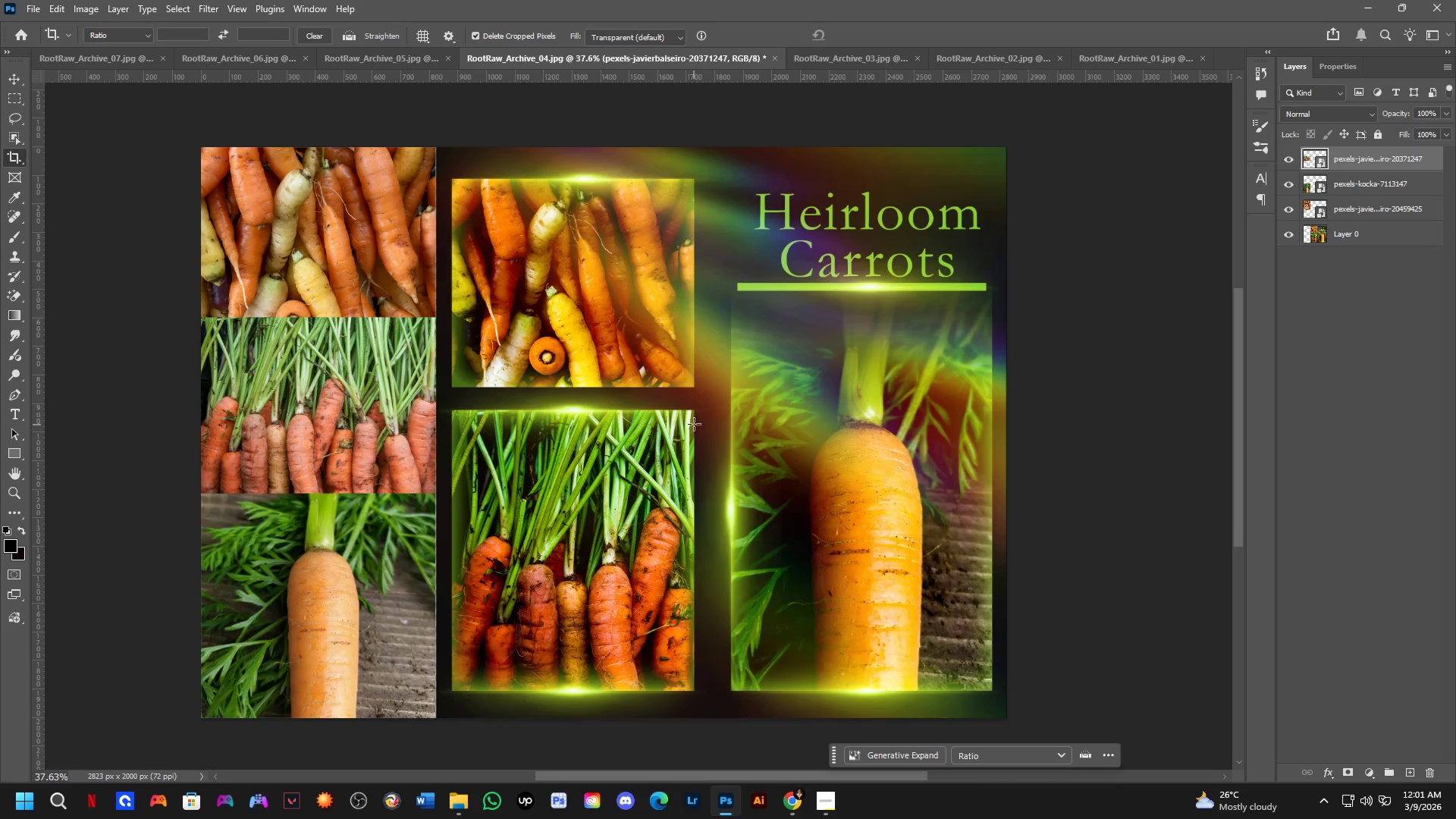 
hold_key(key=Space, duration=0.88)
 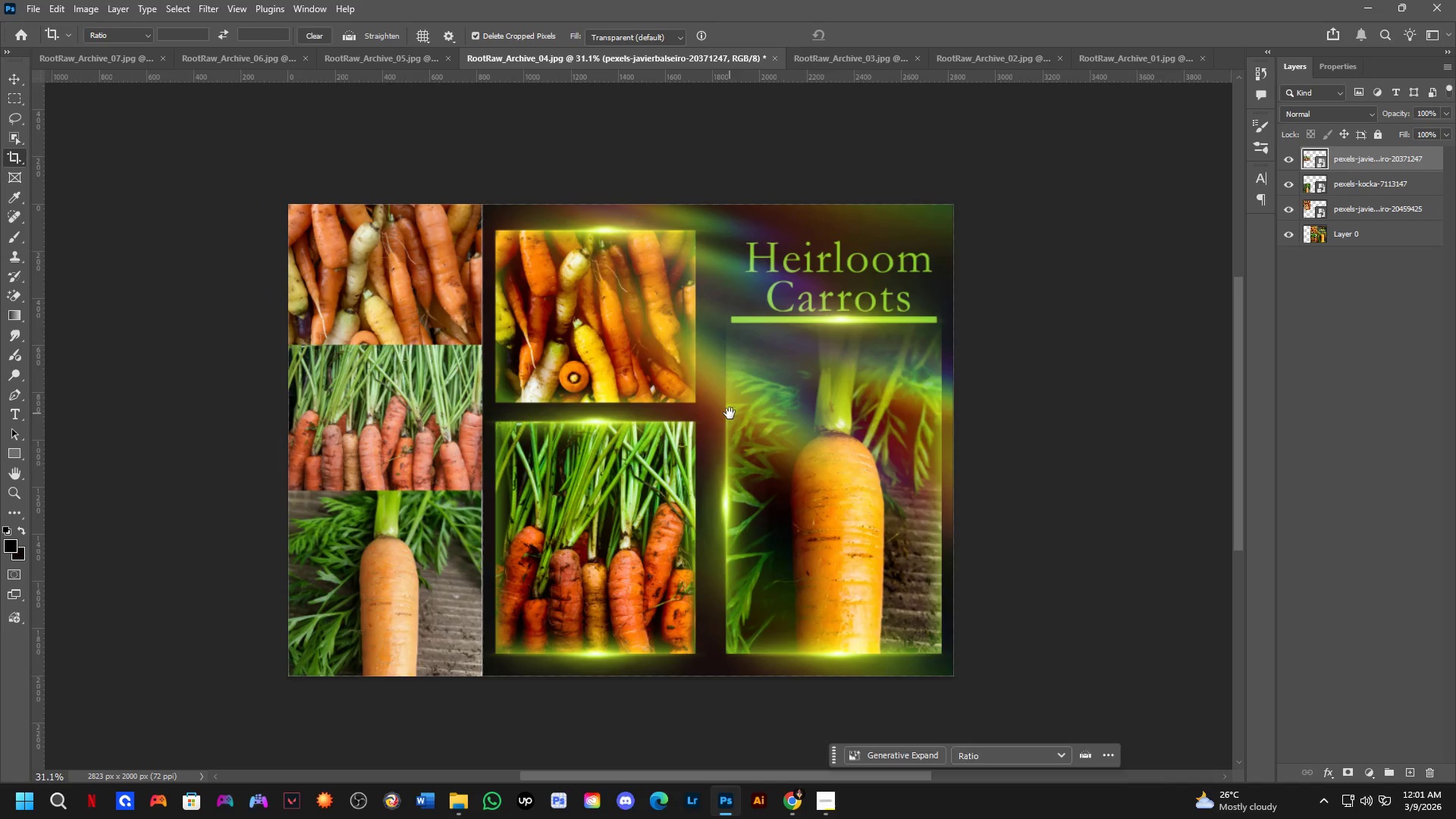 
left_click_drag(start_coordinate=[713, 351], to_coordinate=[714, 372])
 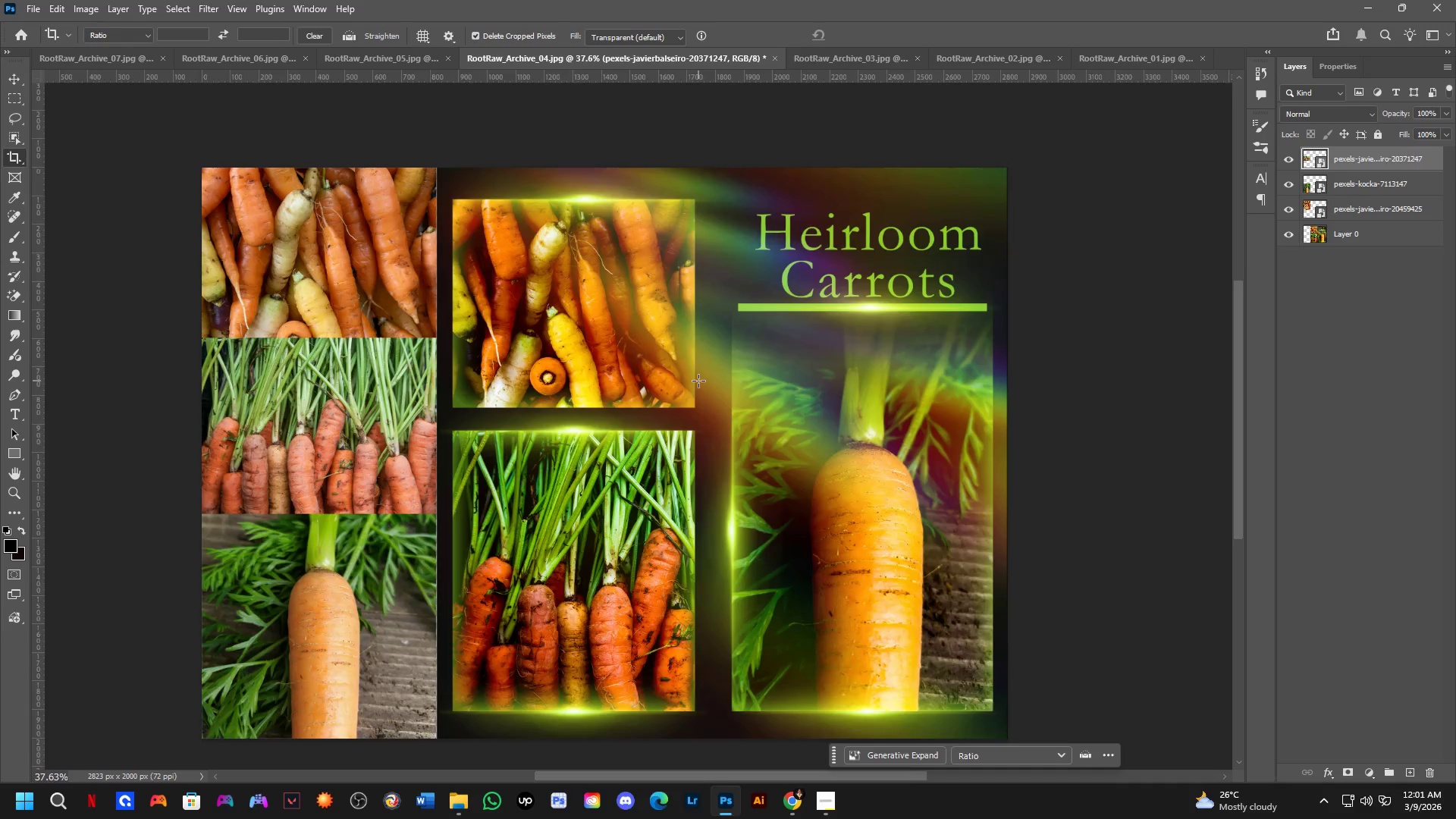 
scroll: coordinate [698, 381], scroll_direction: down, amount: 2.0
 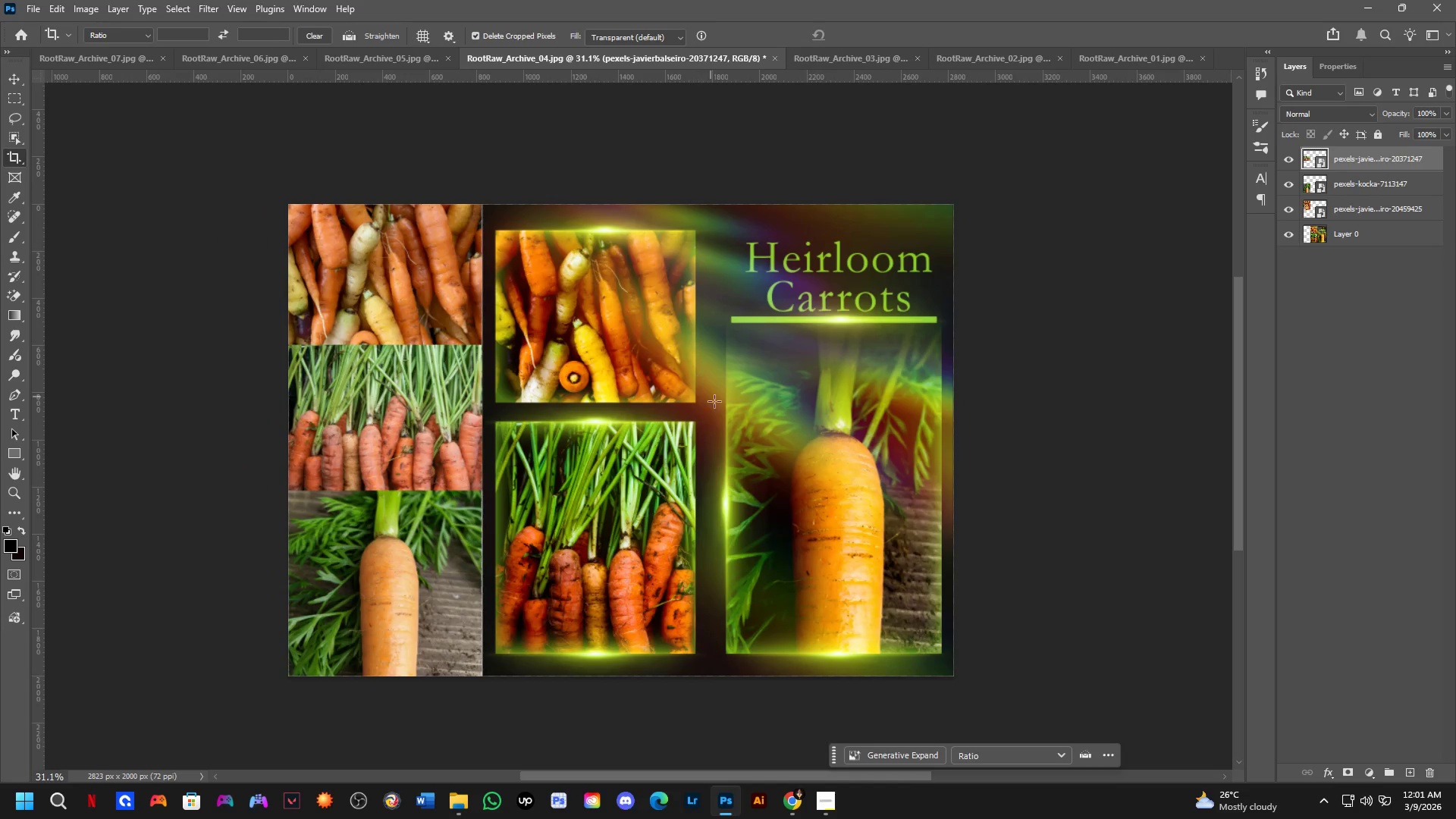 
hold_key(key=Space, duration=0.78)
 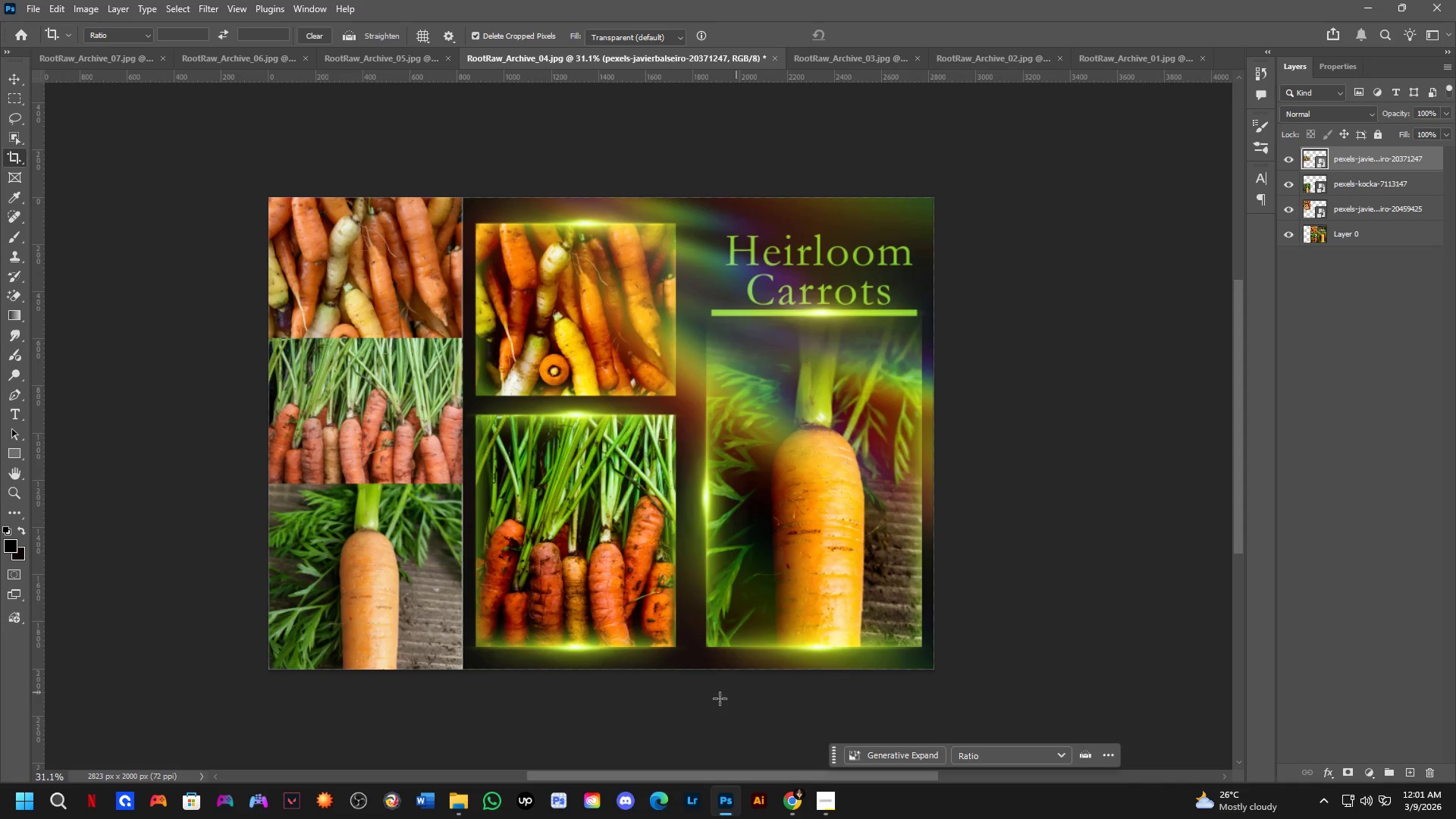 
left_click_drag(start_coordinate=[730, 413], to_coordinate=[710, 406])
 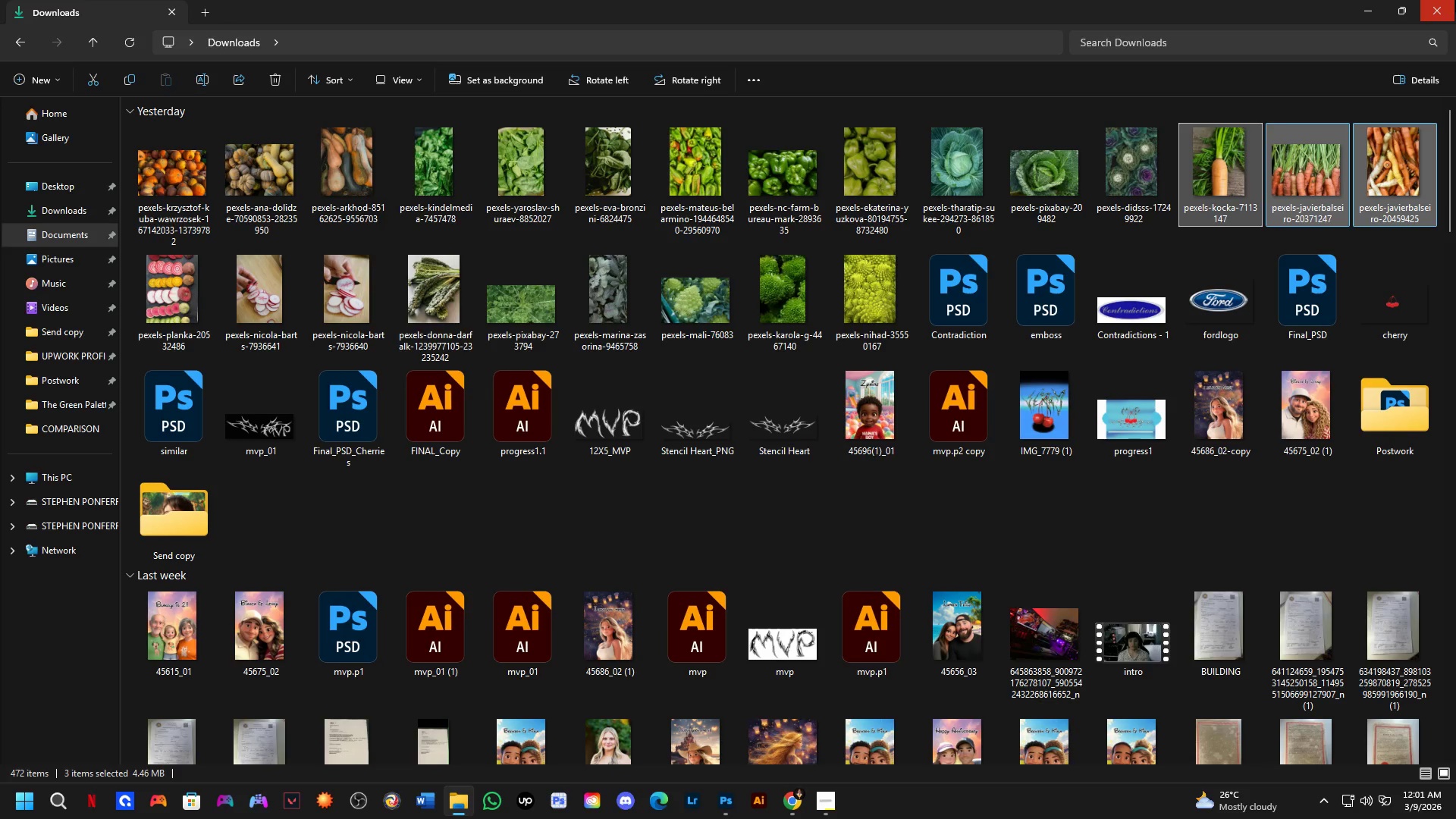 
left_click_drag(start_coordinate=[1442, 5], to_coordinate=[1394, 91])
 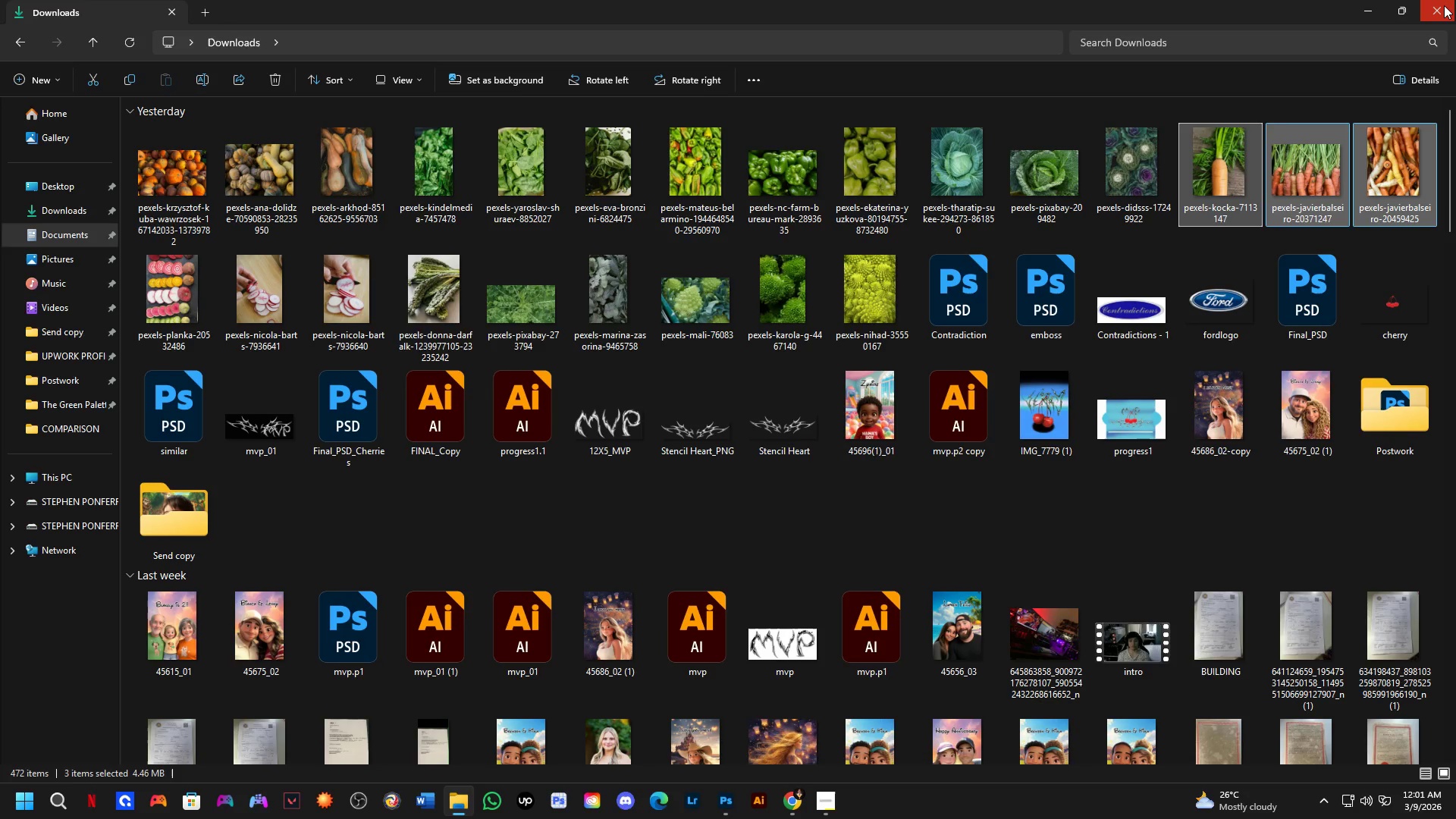 
left_click([1444, 6])
 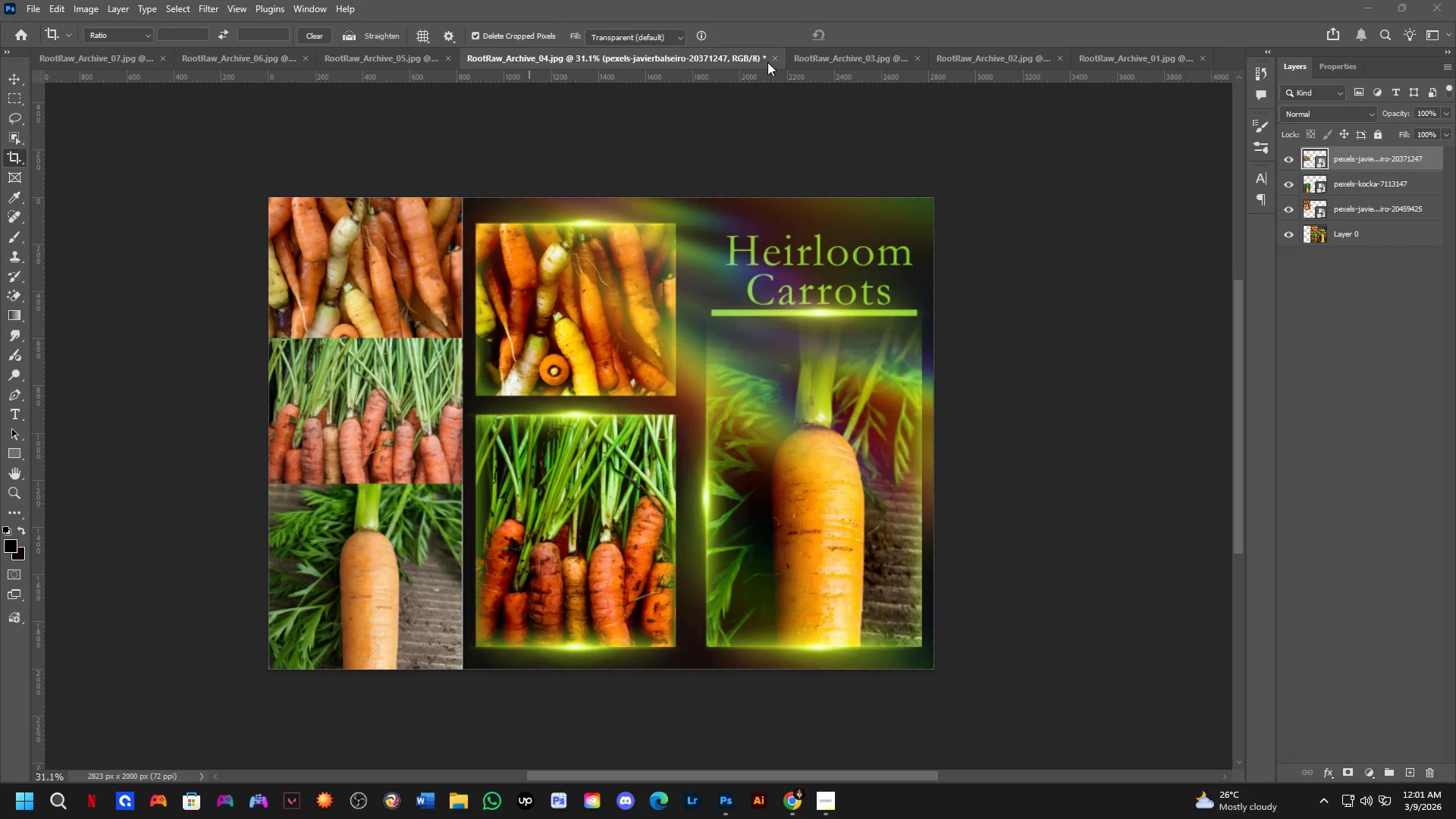 
left_click([797, 55])
 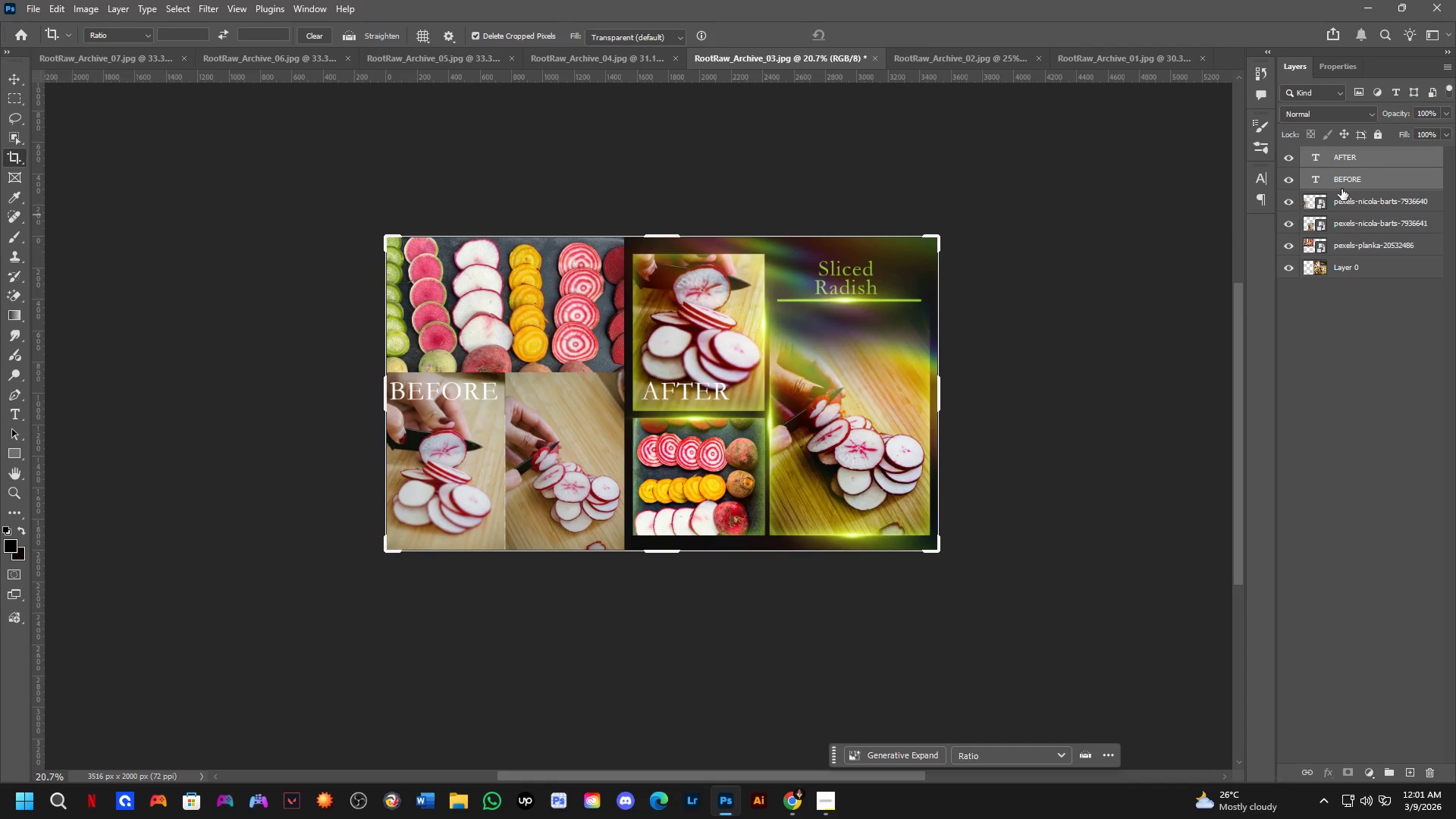 
left_click_drag(start_coordinate=[1350, 183], to_coordinate=[639, 368])
 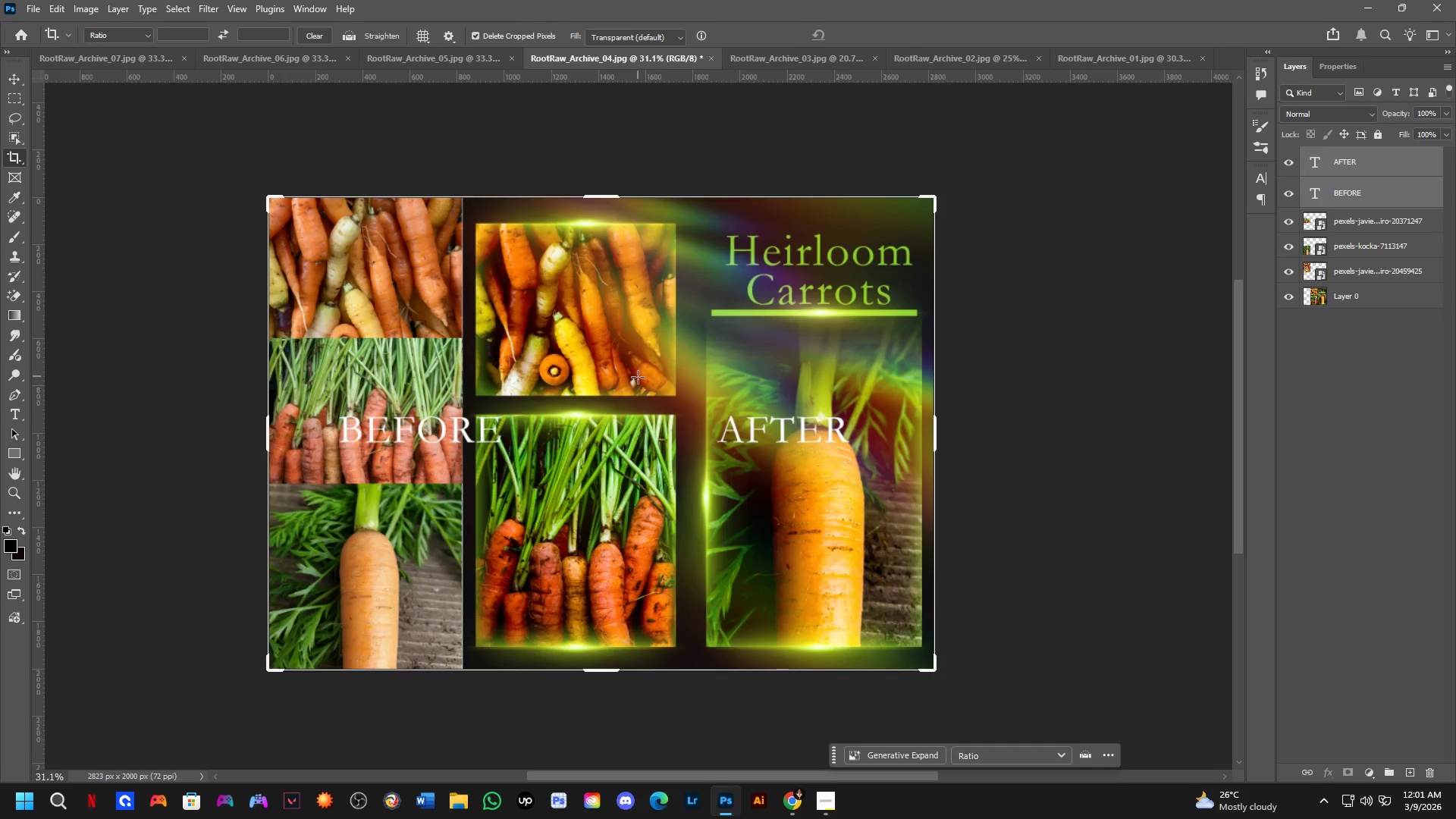 
hold_key(key=ShiftLeft, duration=0.47)
 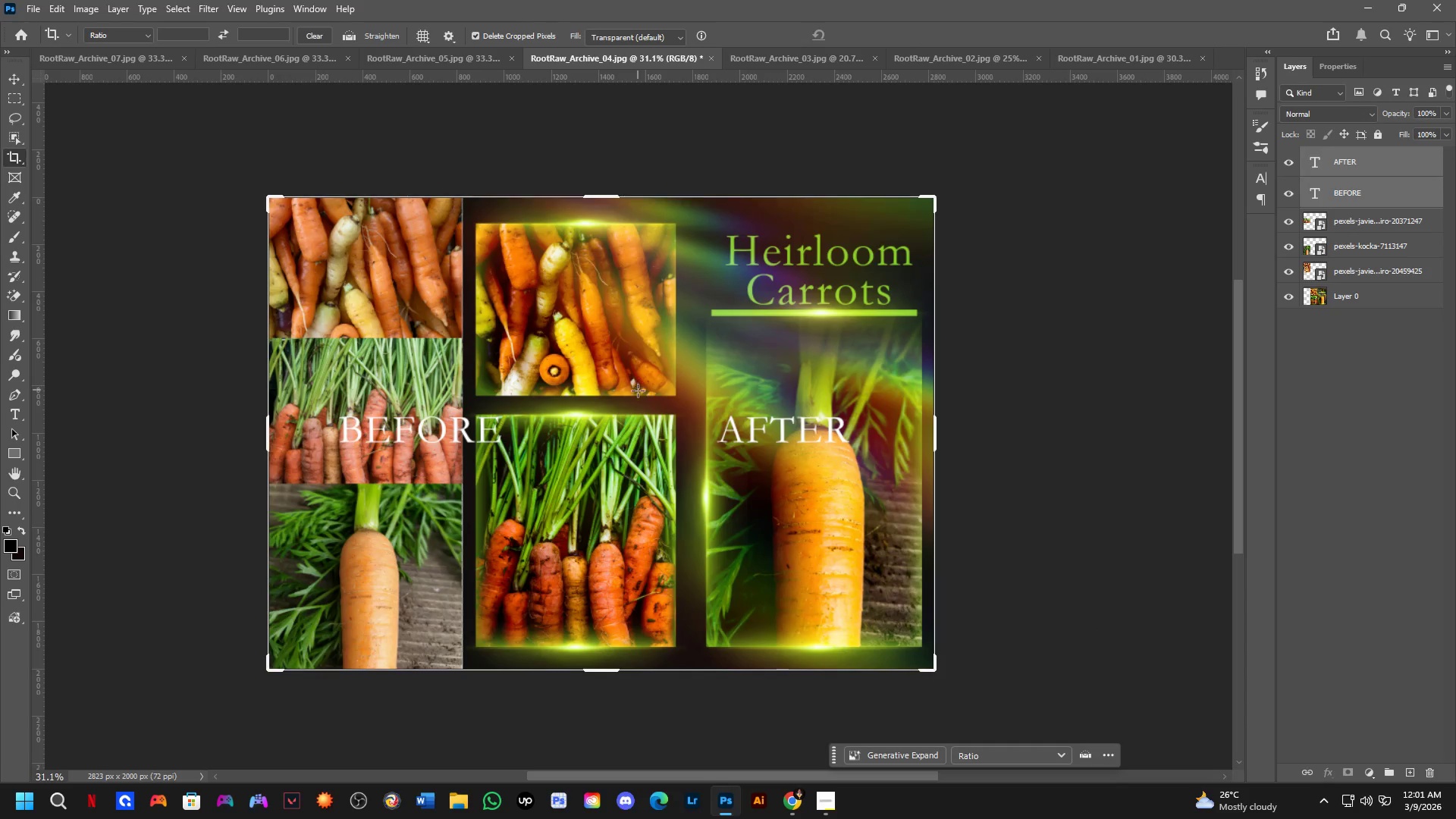 
key(Control+ControlLeft)
 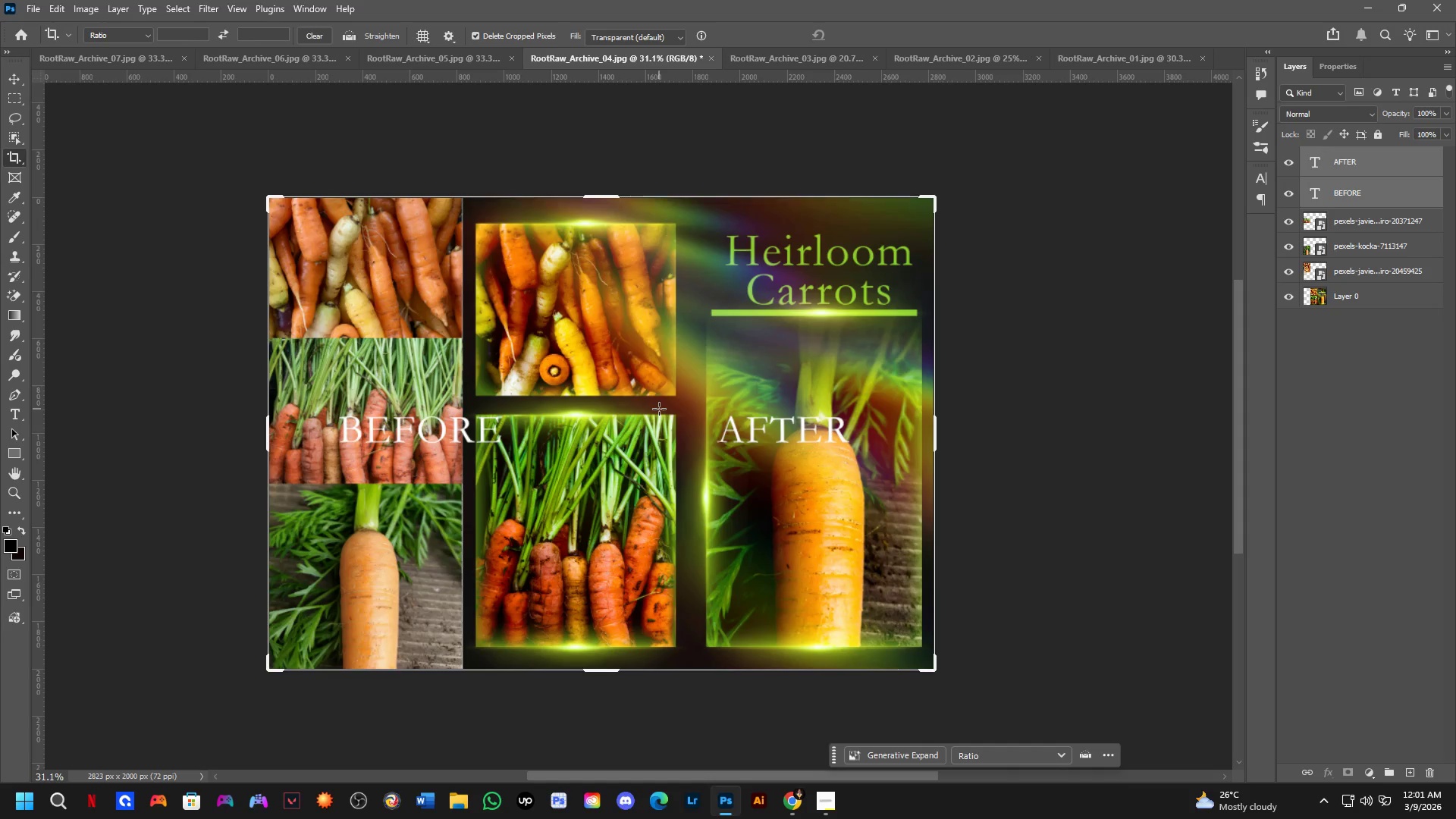 
key(B)
 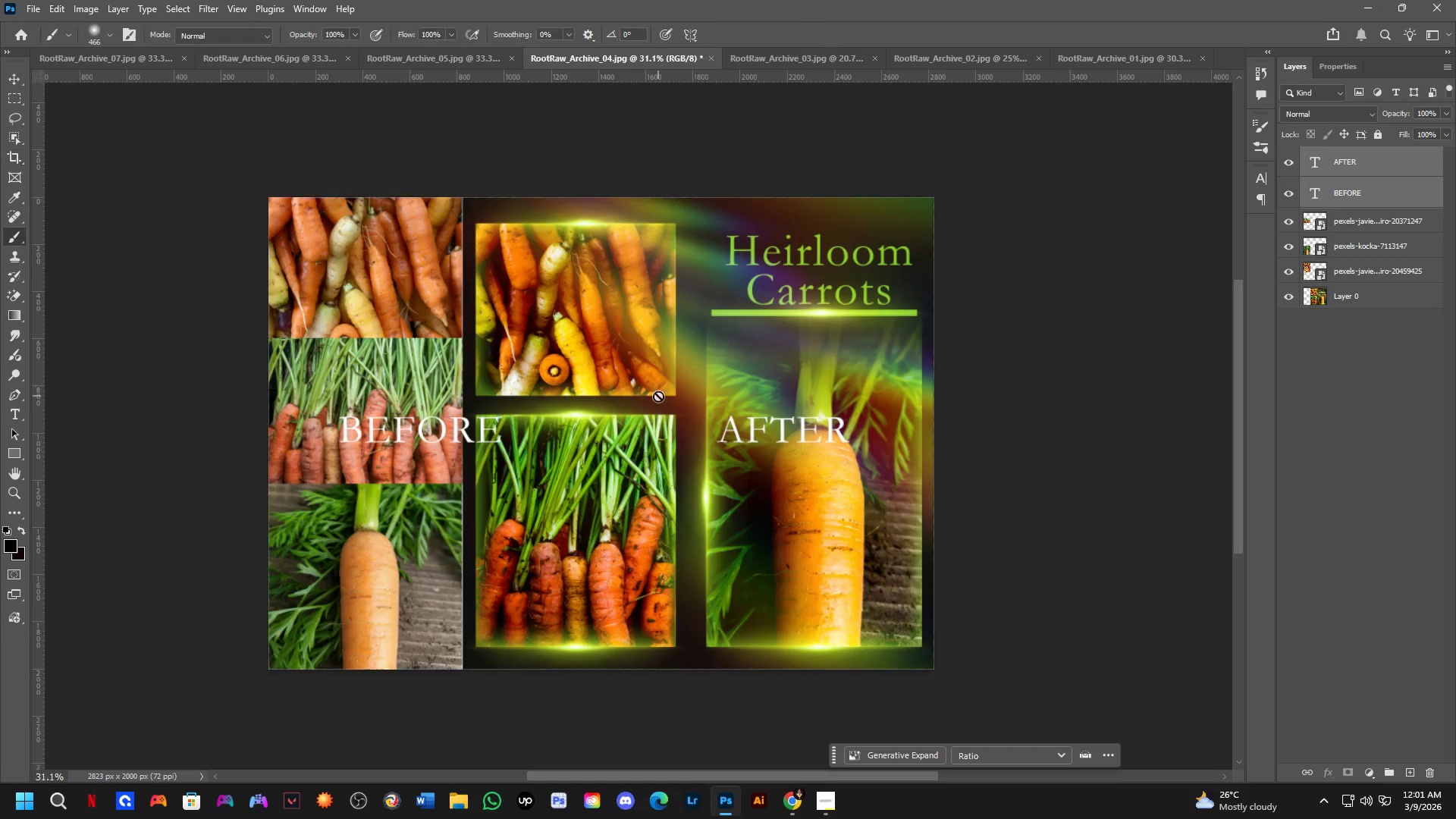 
key(Control+ControlLeft)
 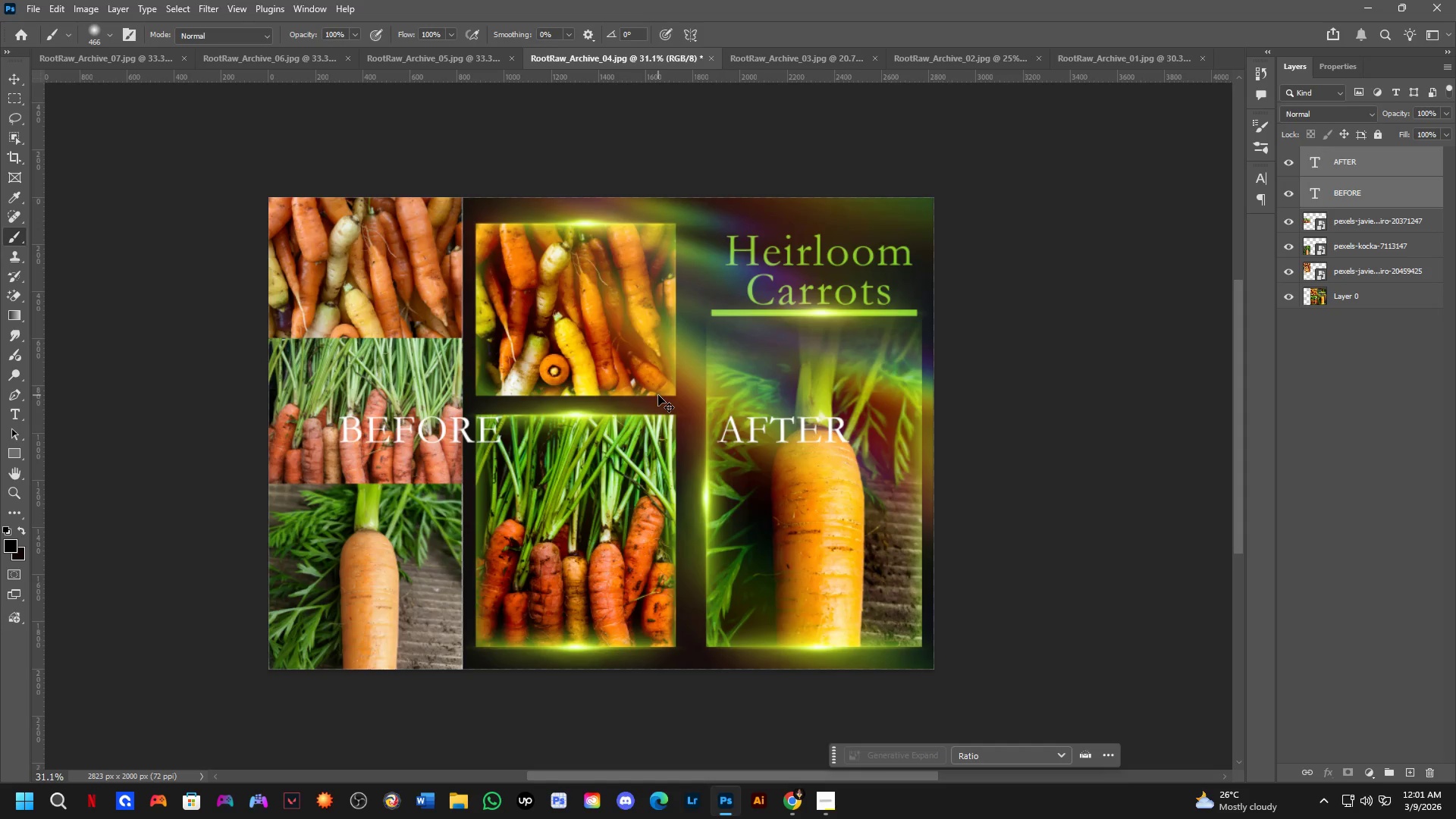 
key(Control+T)
 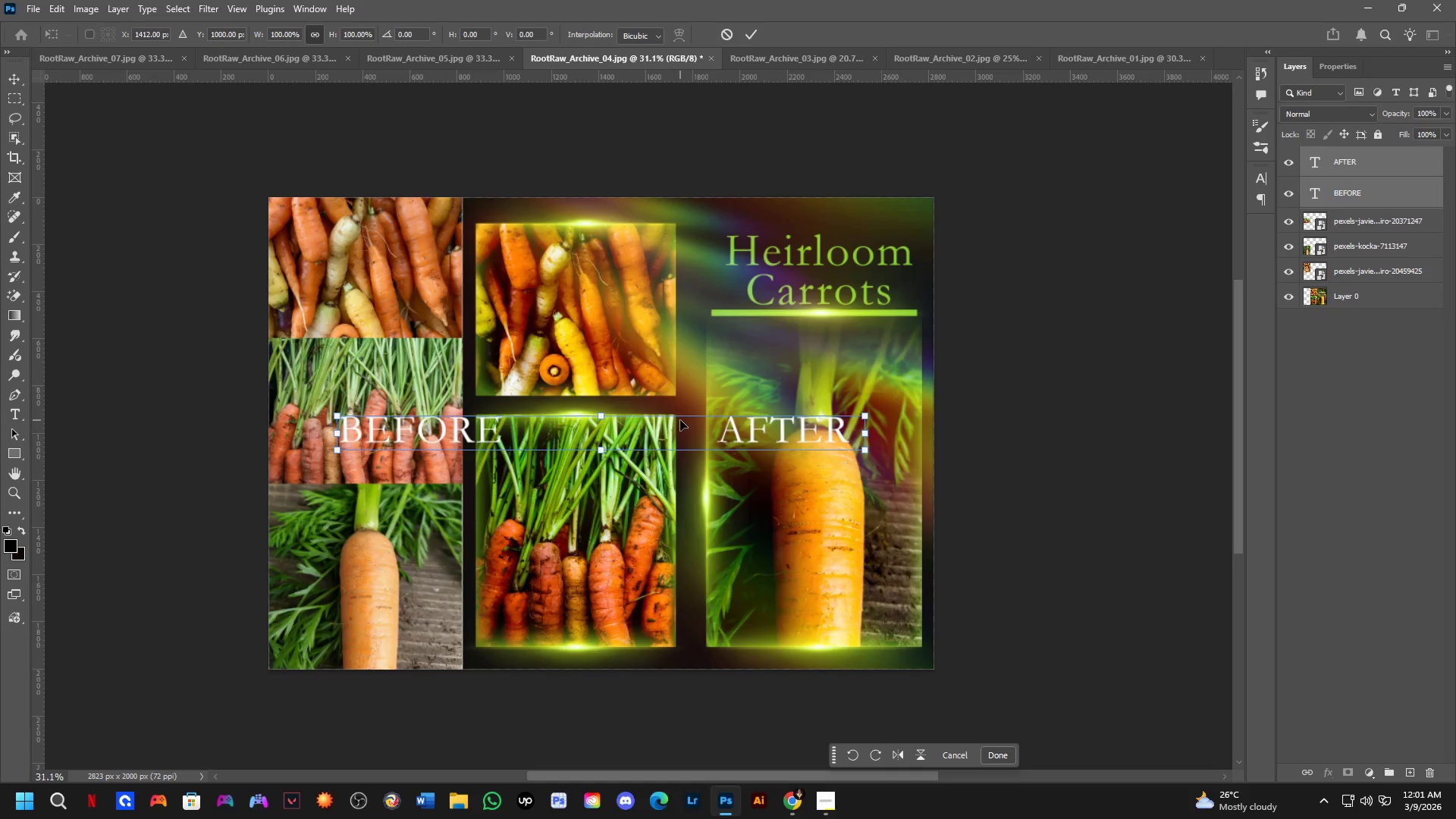 
left_click_drag(start_coordinate=[681, 427], to_coordinate=[616, 633])
 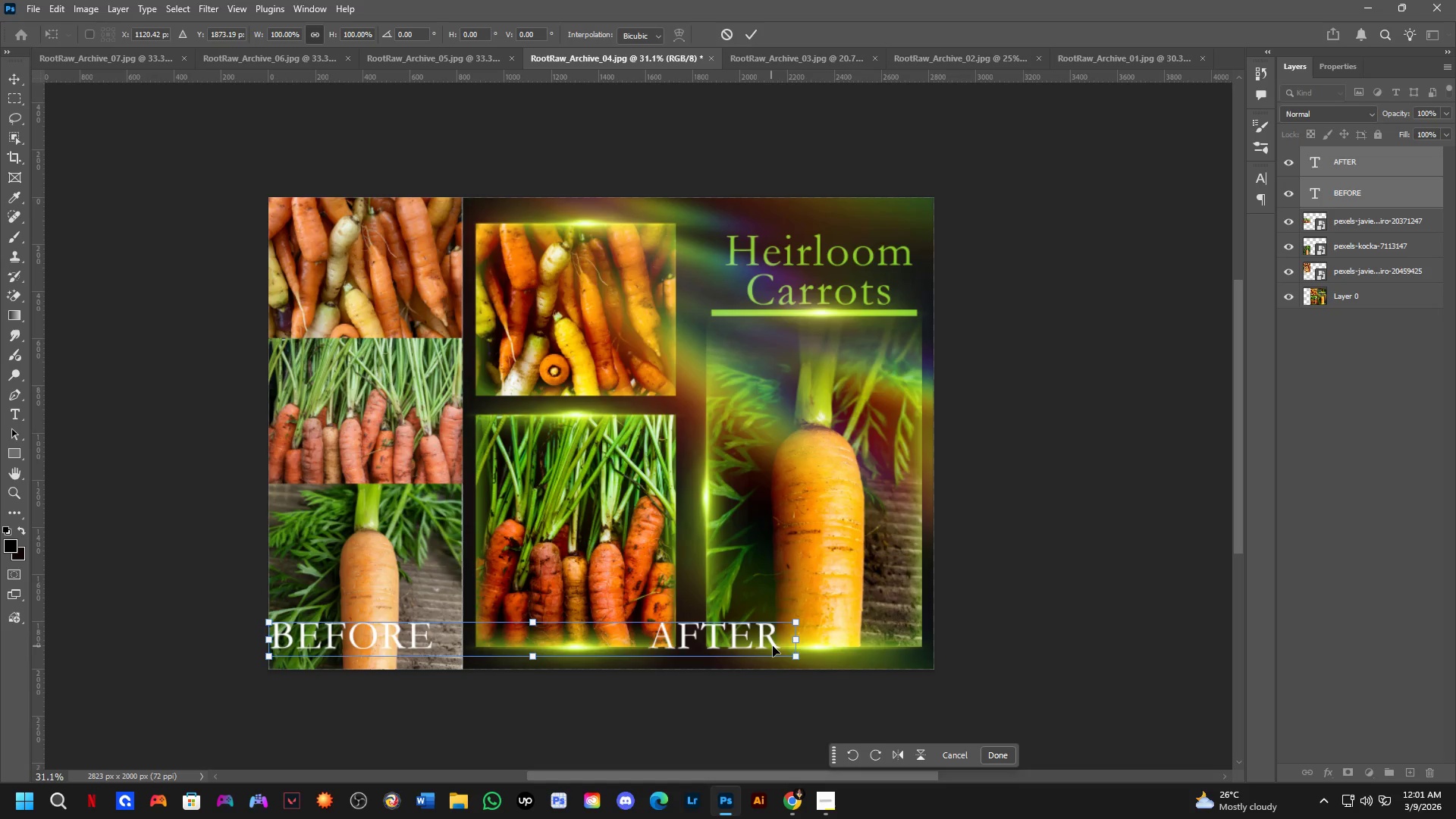 
left_click_drag(start_coordinate=[799, 645], to_coordinate=[579, 649])
 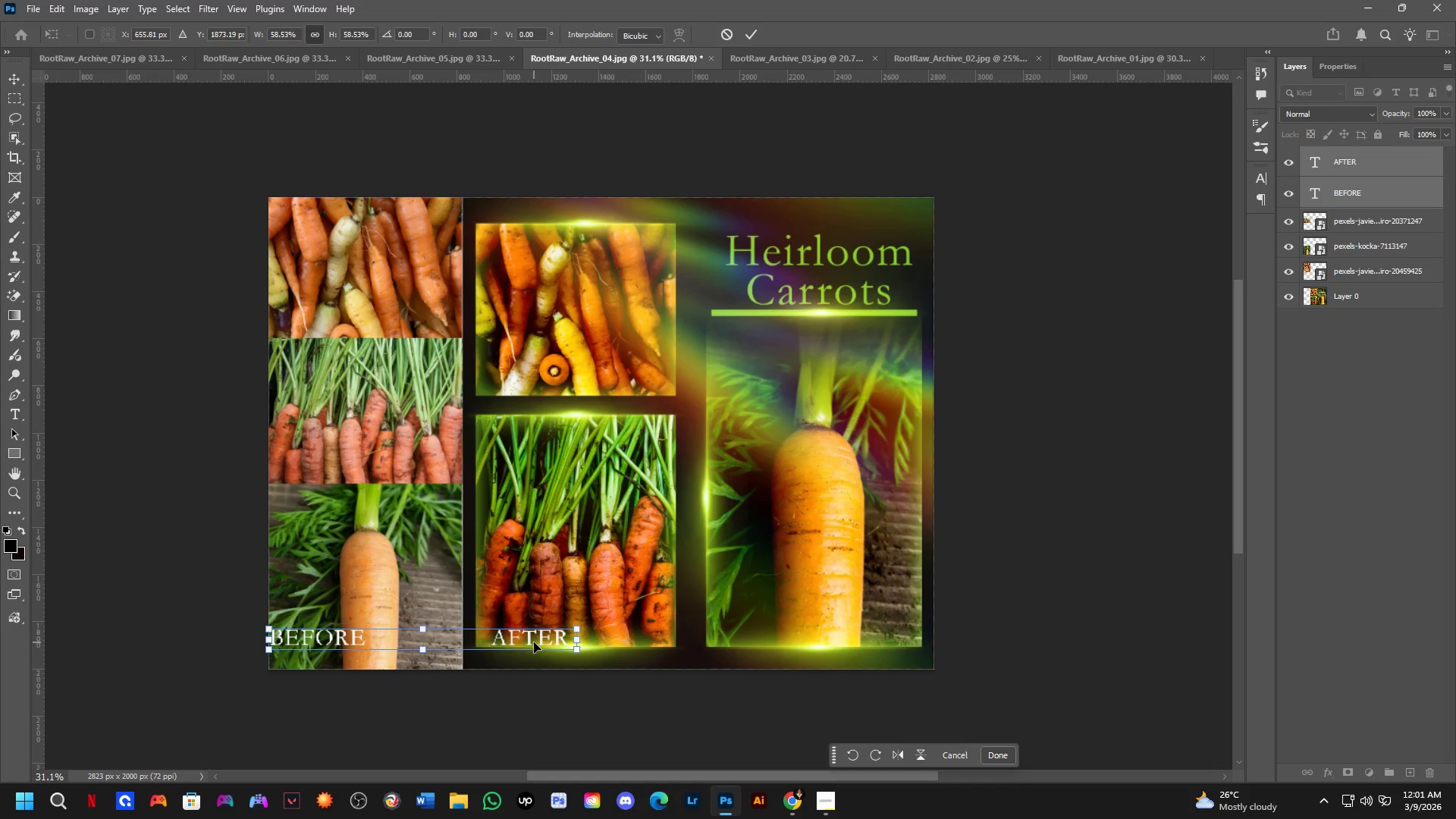 
left_click_drag(start_coordinate=[534, 642], to_coordinate=[544, 642])
 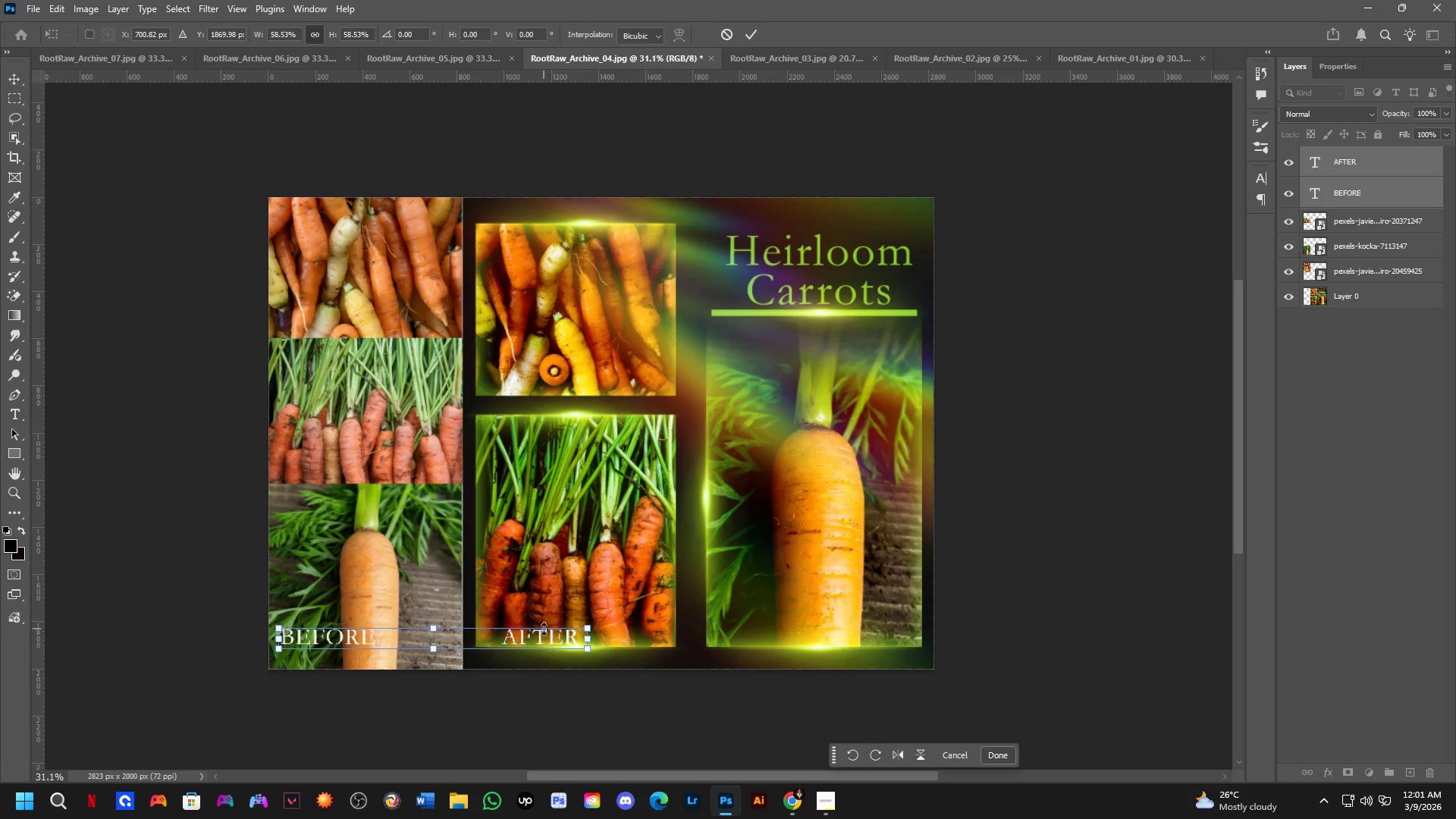 
key(NumpadEnter)
 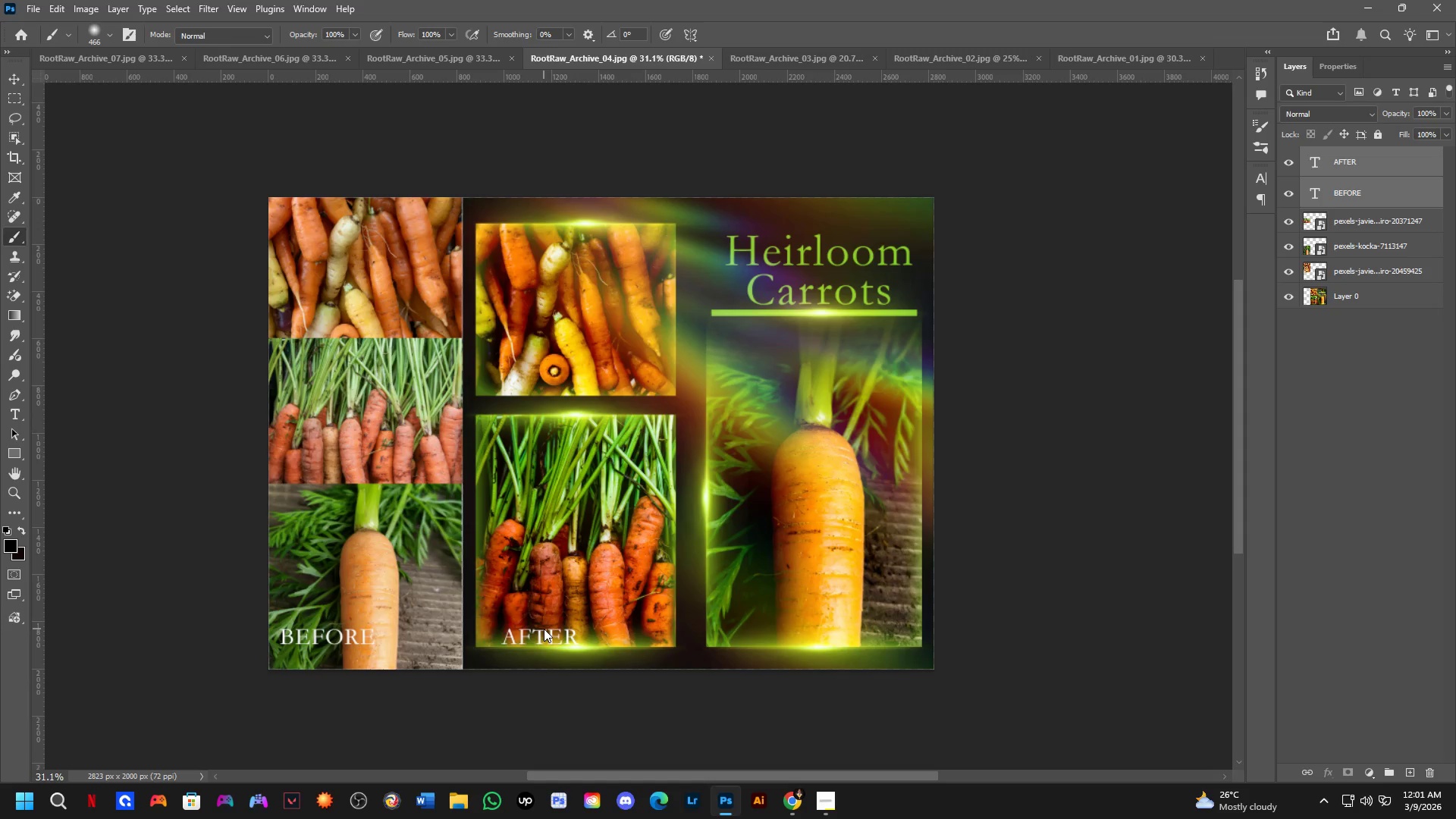 
scroll: coordinate [544, 629], scroll_direction: up, amount: 3.0
 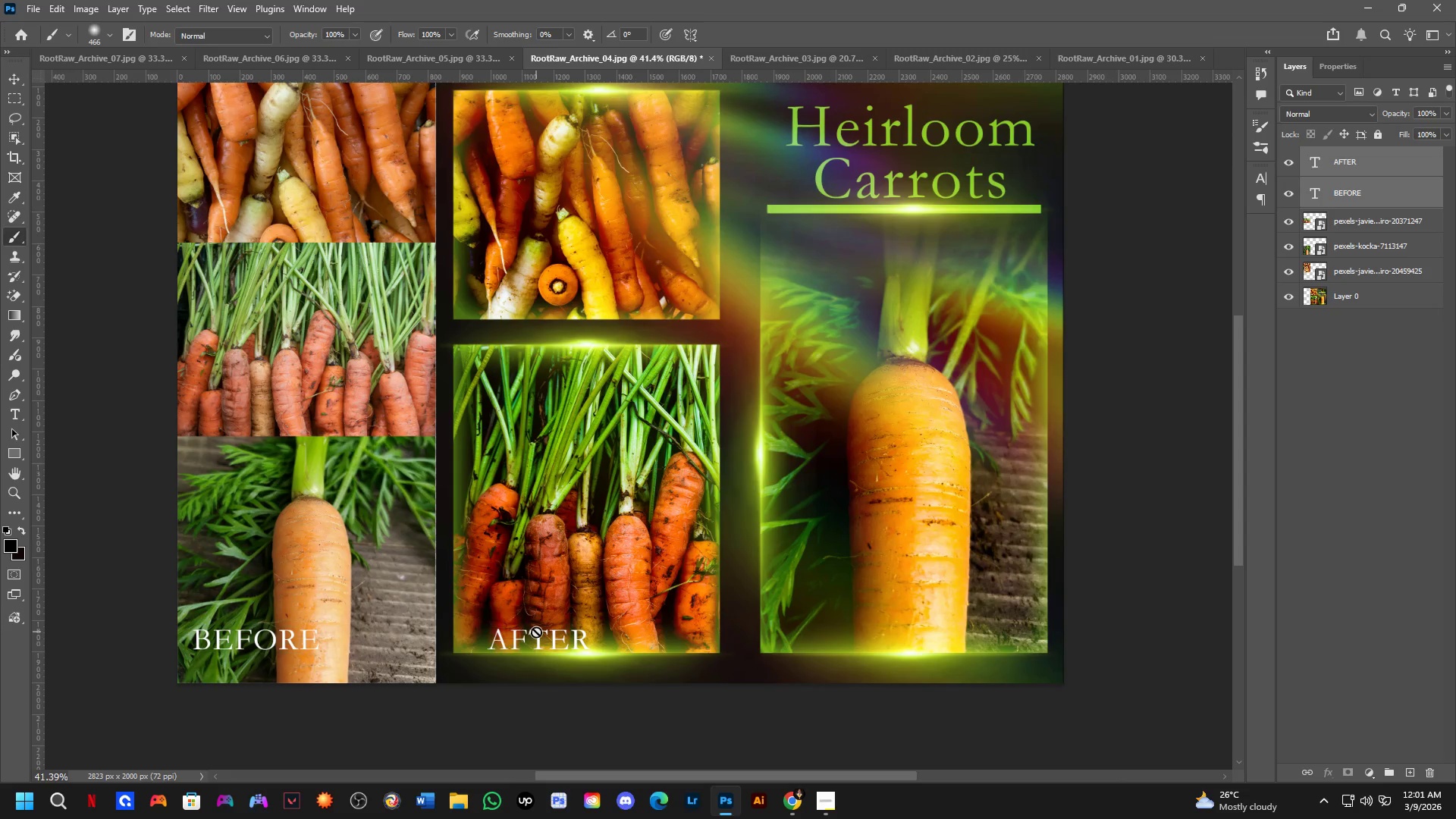 
hold_key(key=ControlLeft, duration=1.44)
left_click_drag(start_coordinate=[535, 632], to_coordinate=[526, 665])
 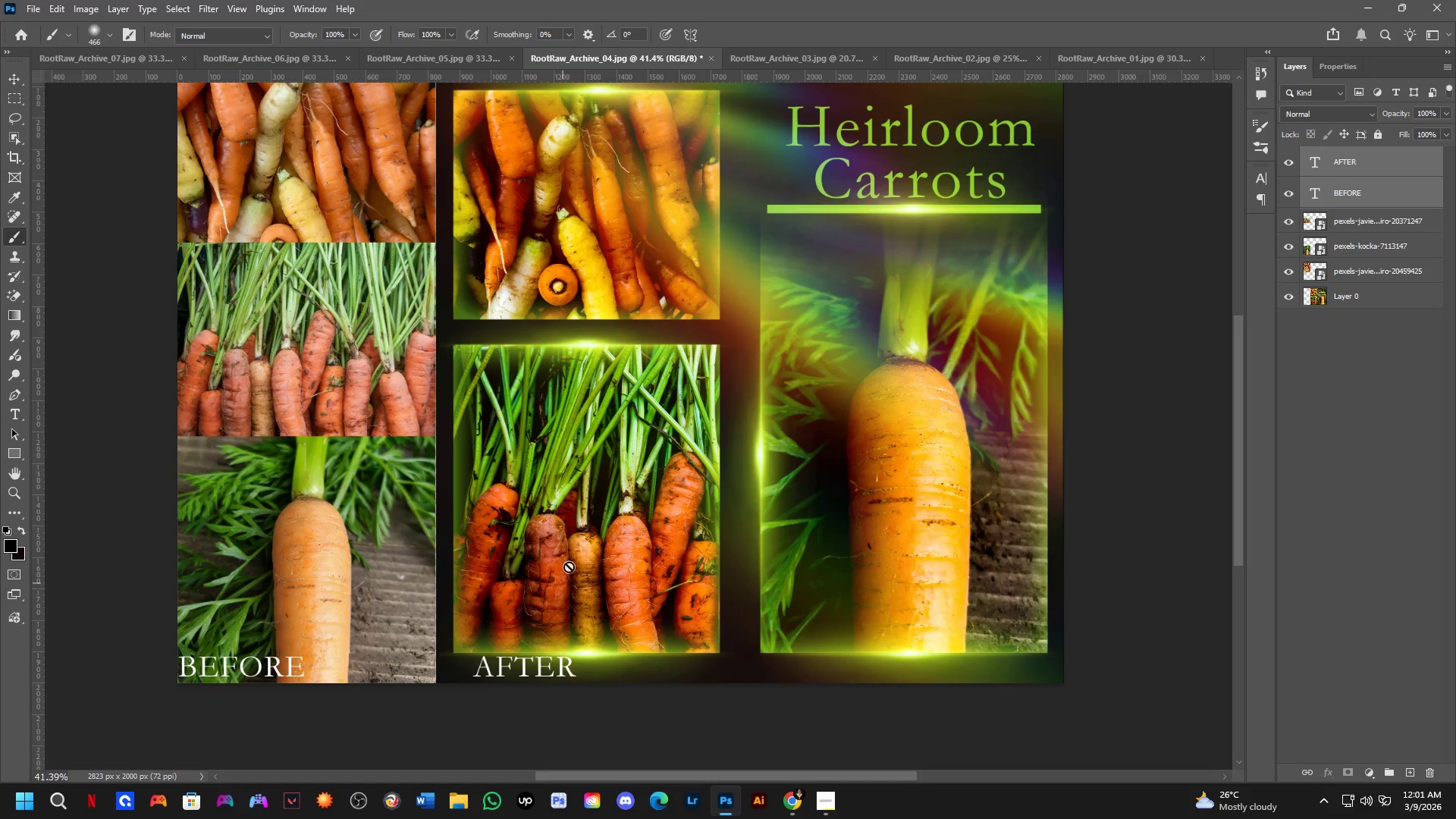 
scroll: coordinate [581, 524], scroll_direction: down, amount: 3.0
 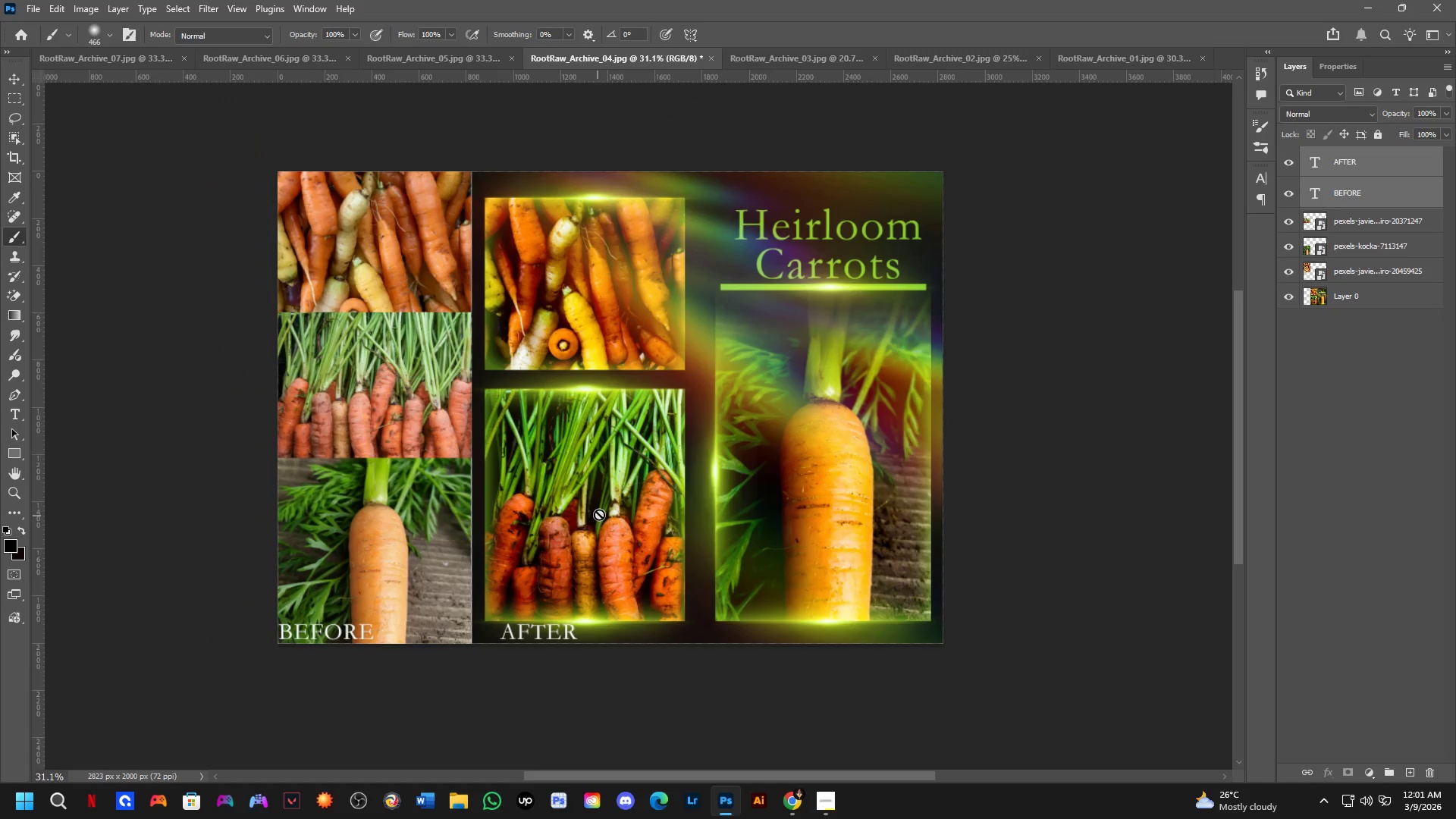 
hold_key(key=Space, duration=0.5)
 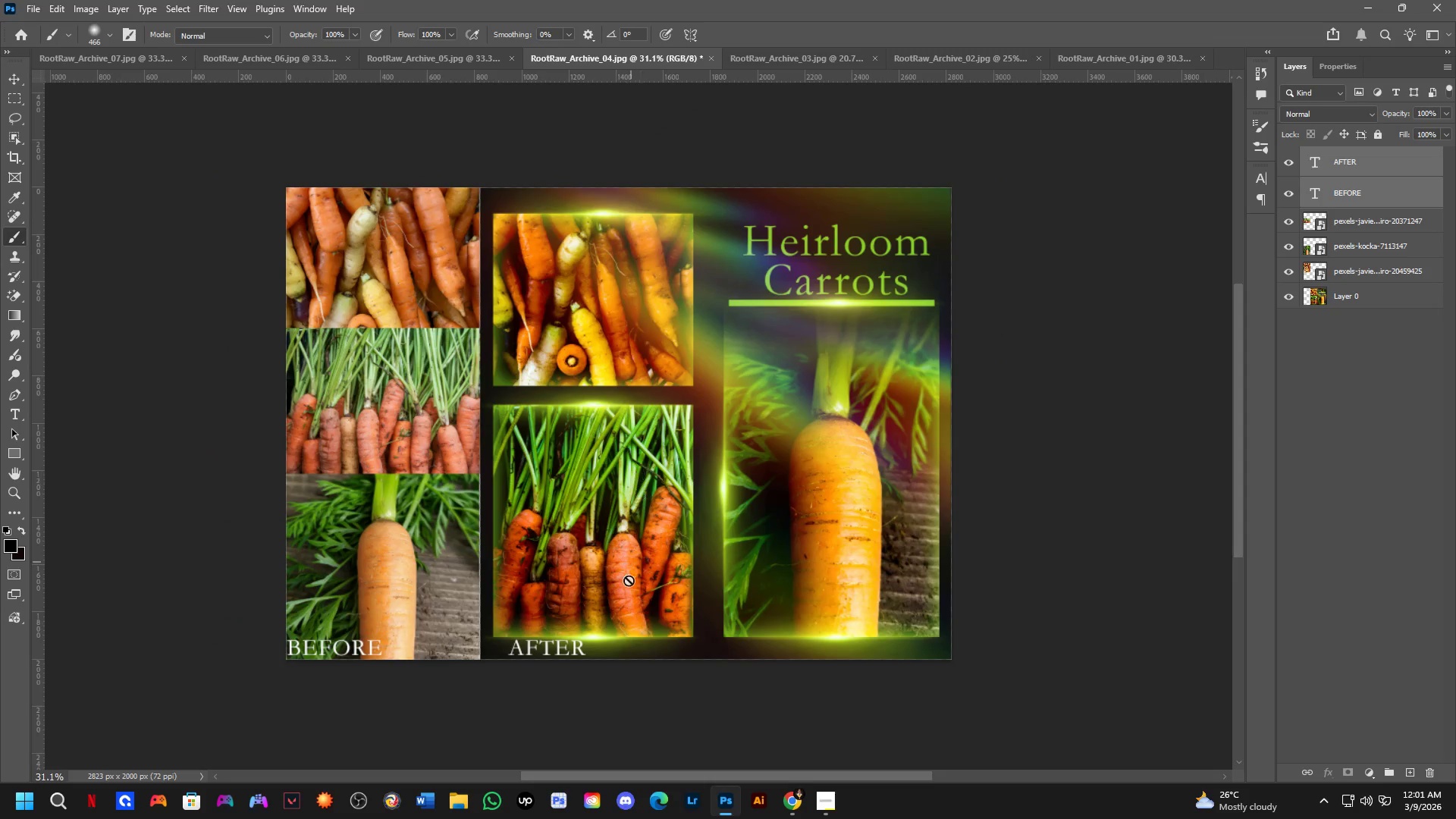 
left_click_drag(start_coordinate=[626, 456], to_coordinate=[634, 472])
 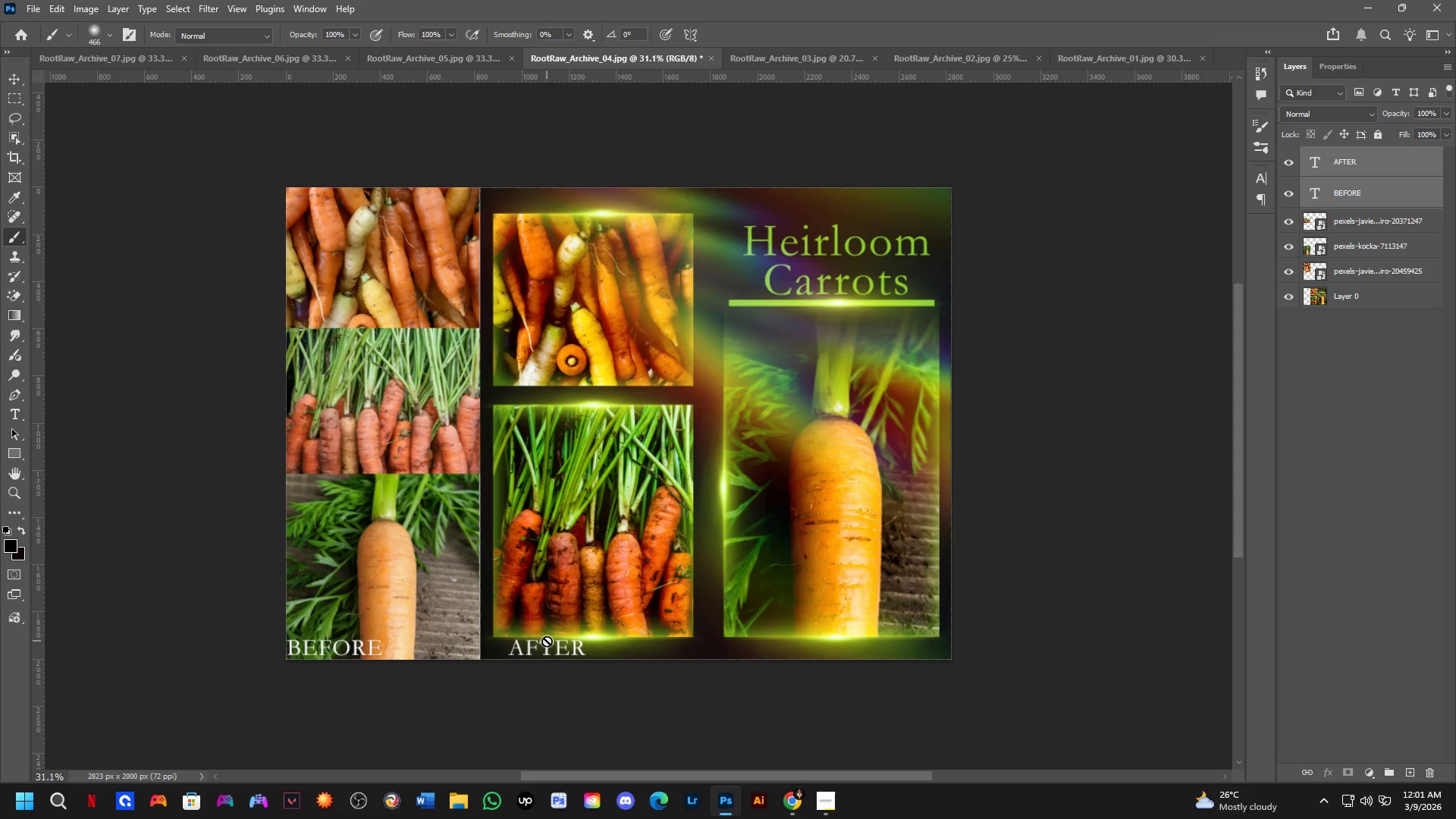 
key(Control+Z)
 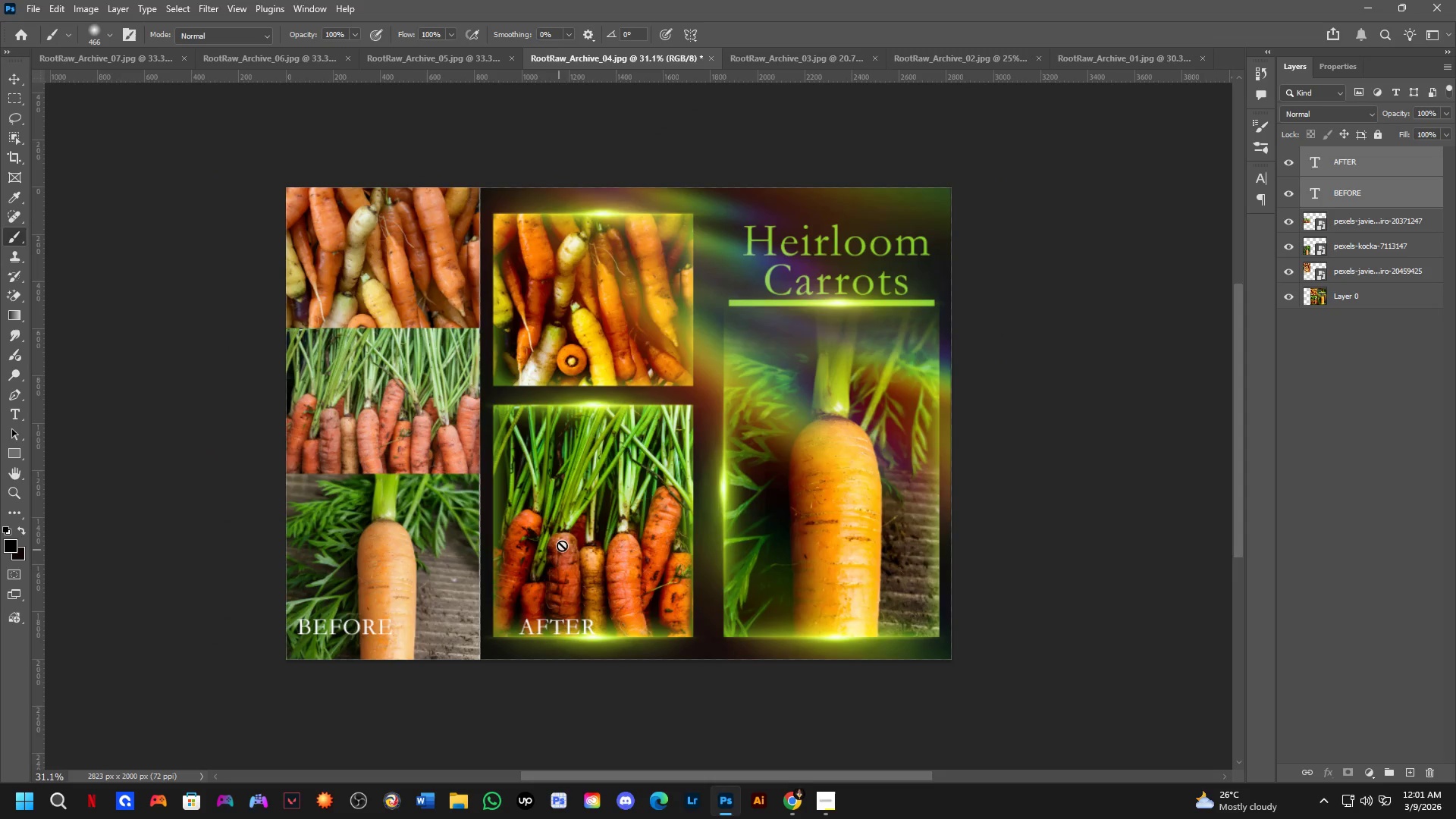 
hold_key(key=Space, duration=0.34)
 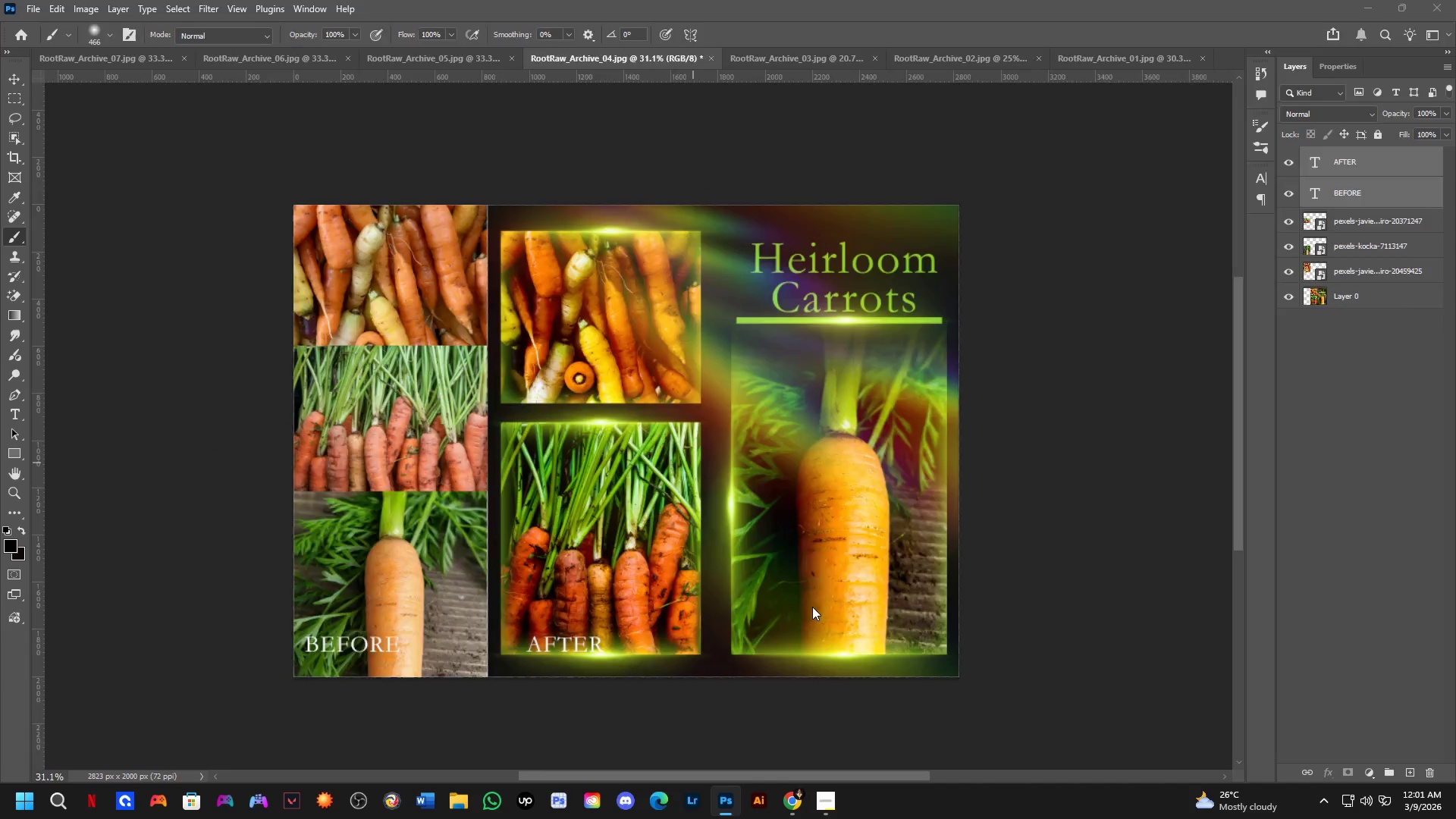 
left_click_drag(start_coordinate=[638, 443], to_coordinate=[645, 460])
 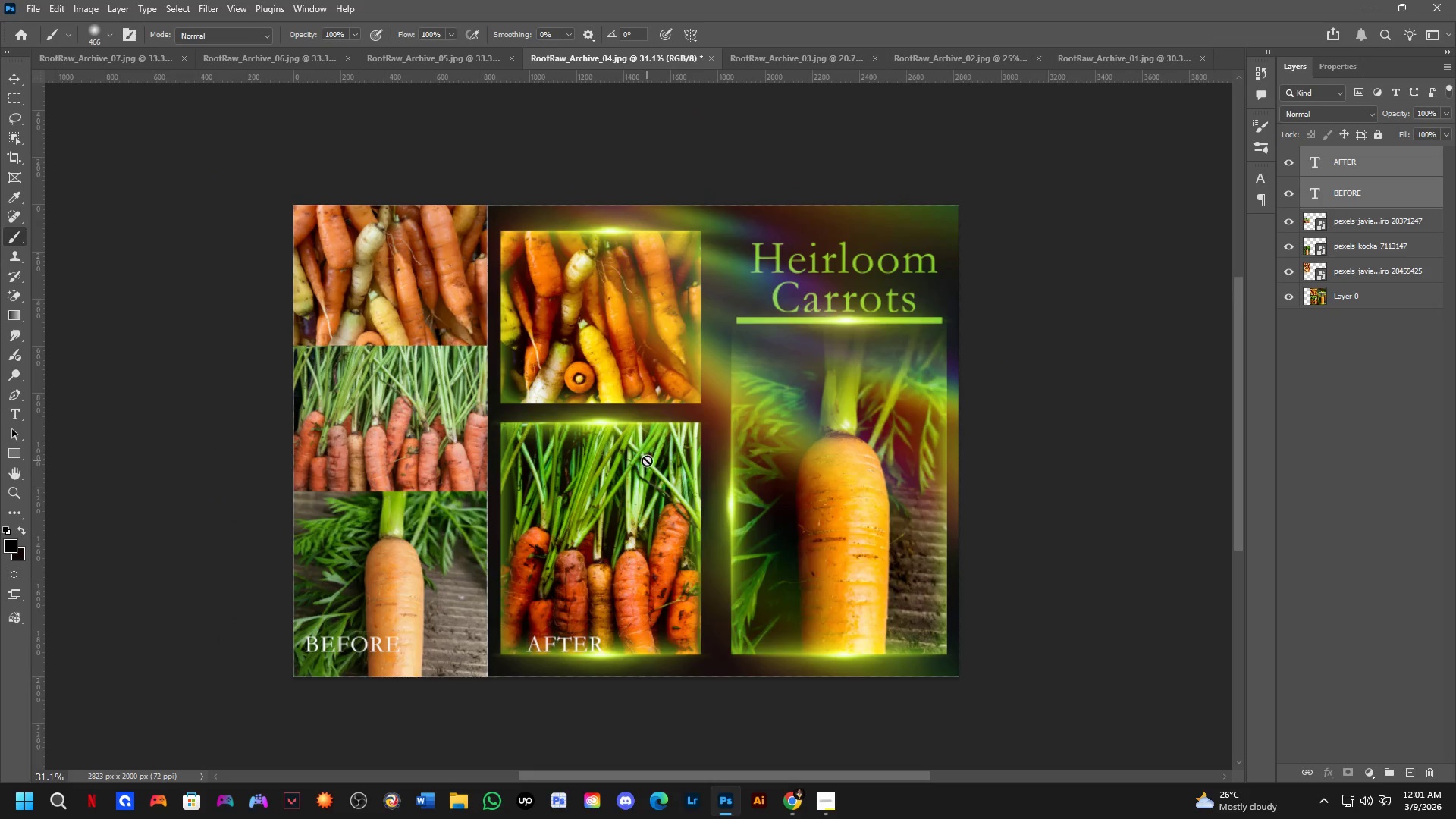 
key(Control+Shift+ShiftLeft)
 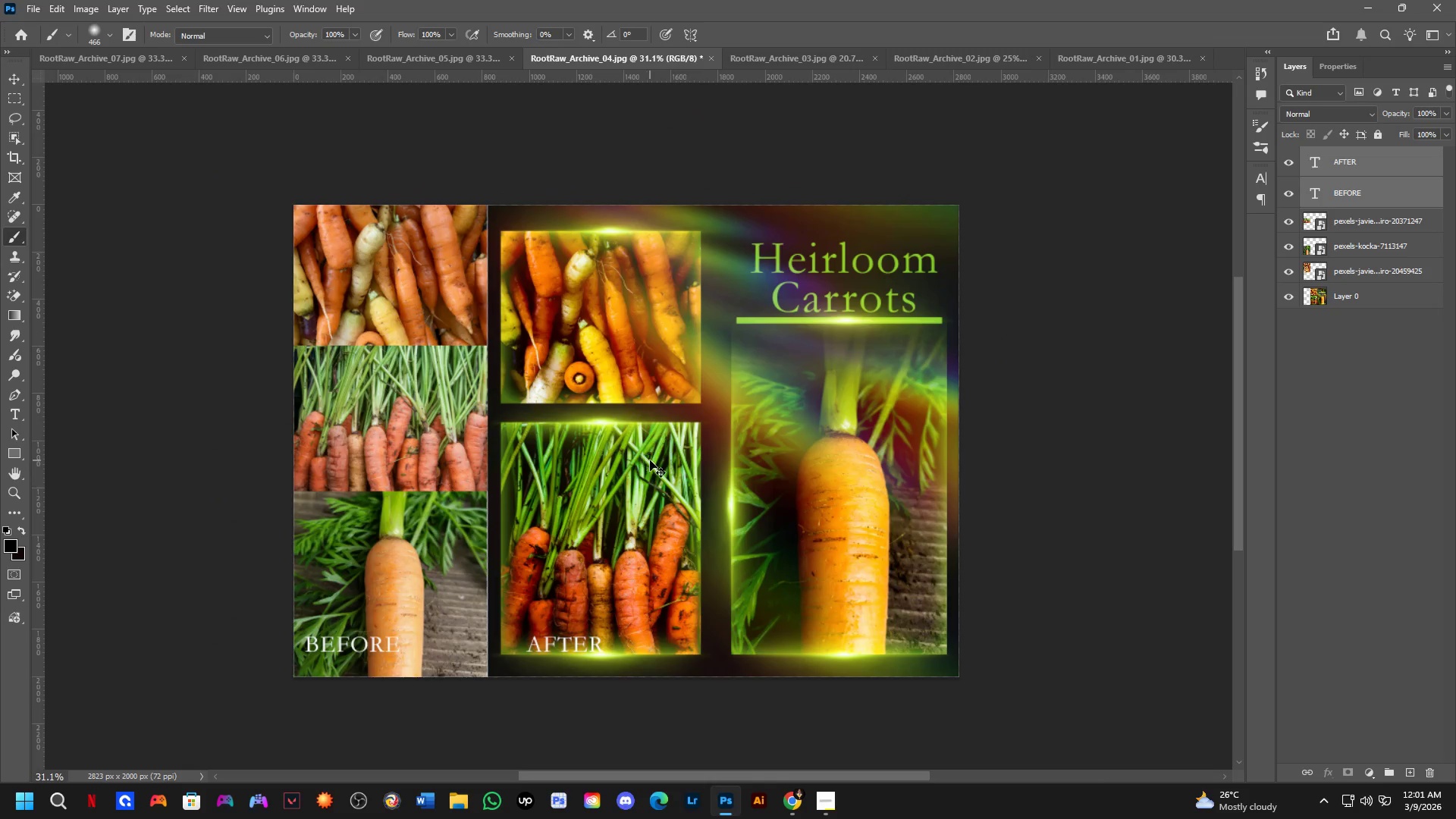 
key(Control+Shift+S)
 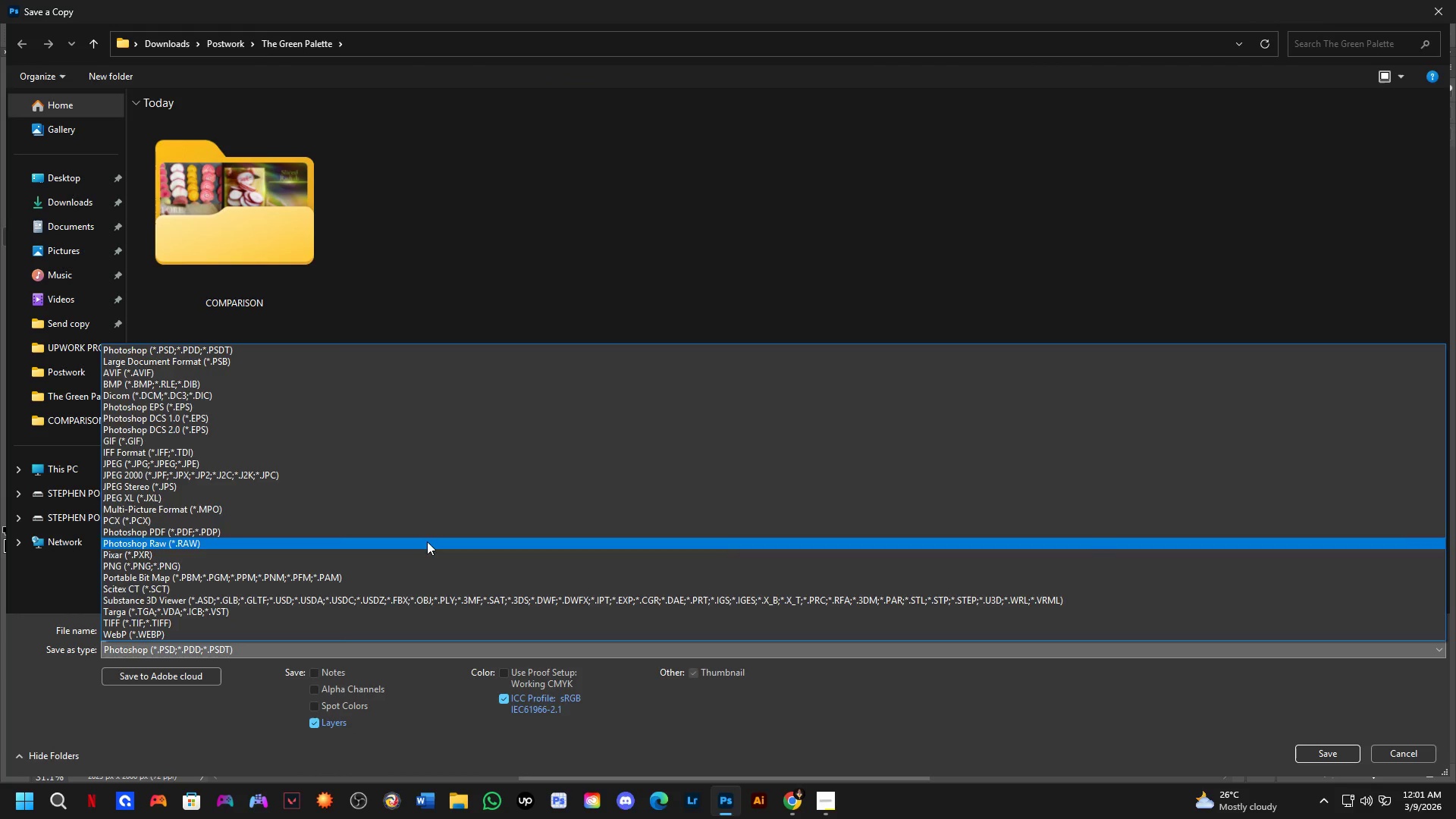 
left_click([431, 460])
 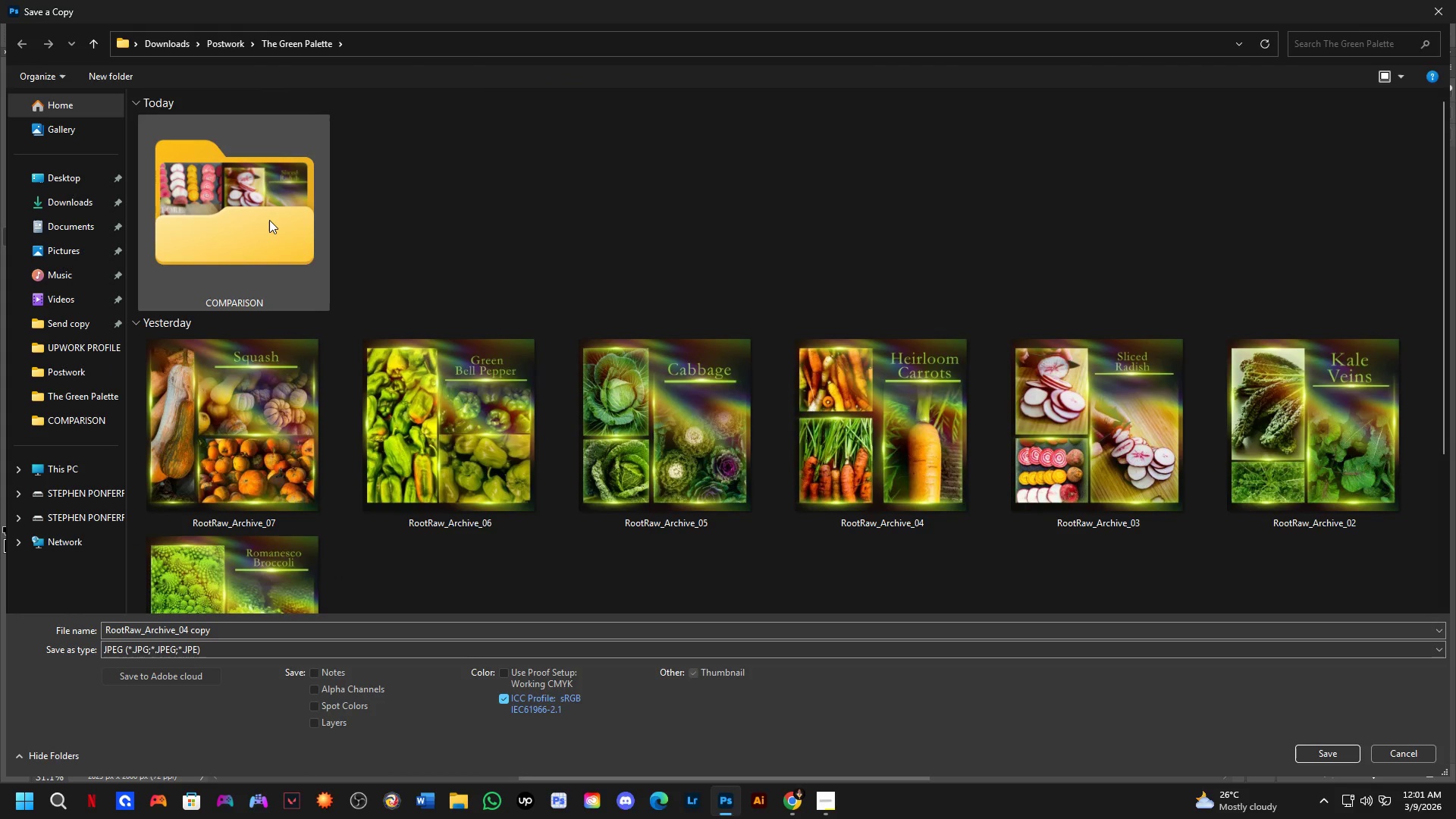 
double_click([269, 220])
 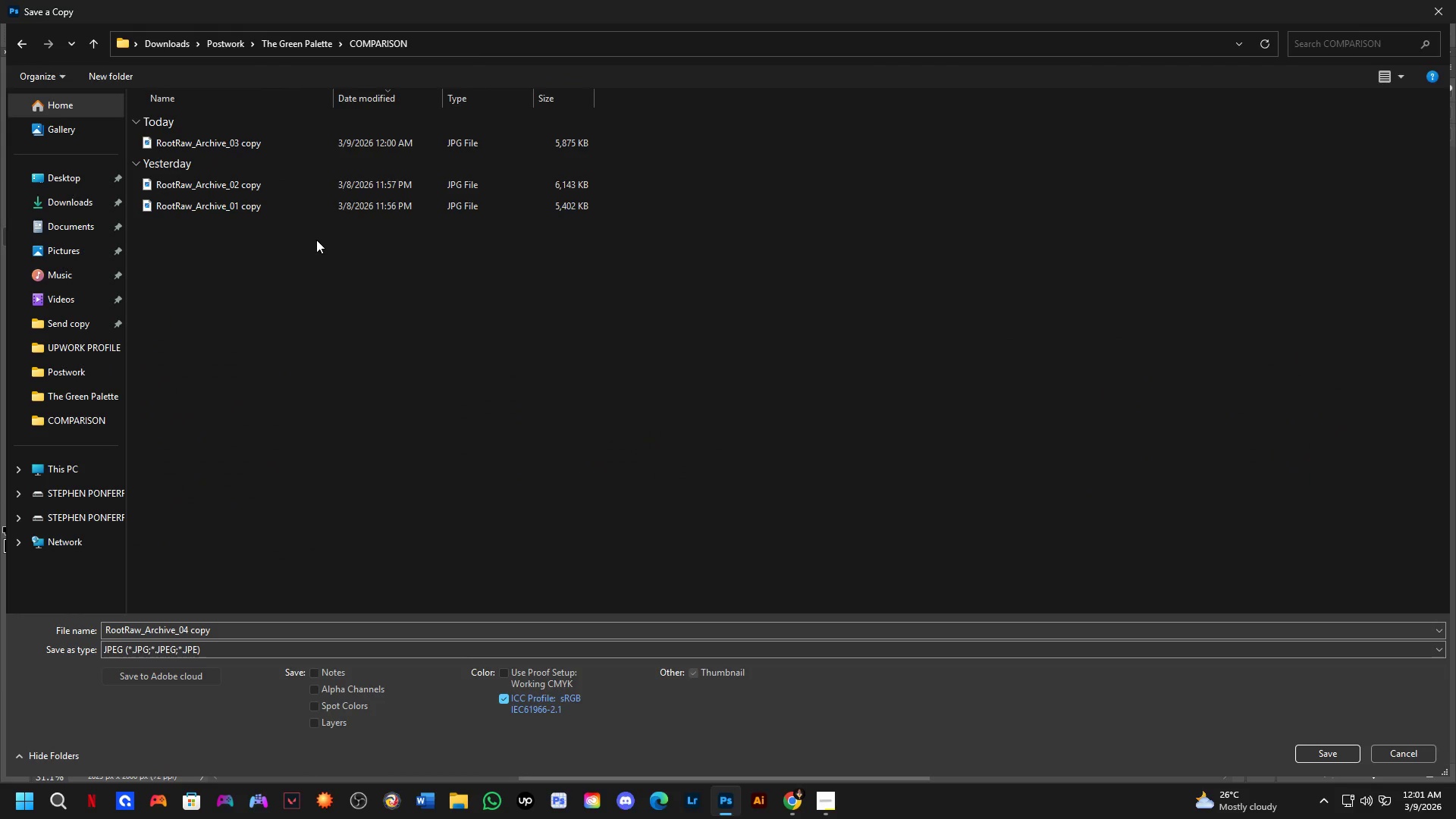 
key(NumpadEnter)
 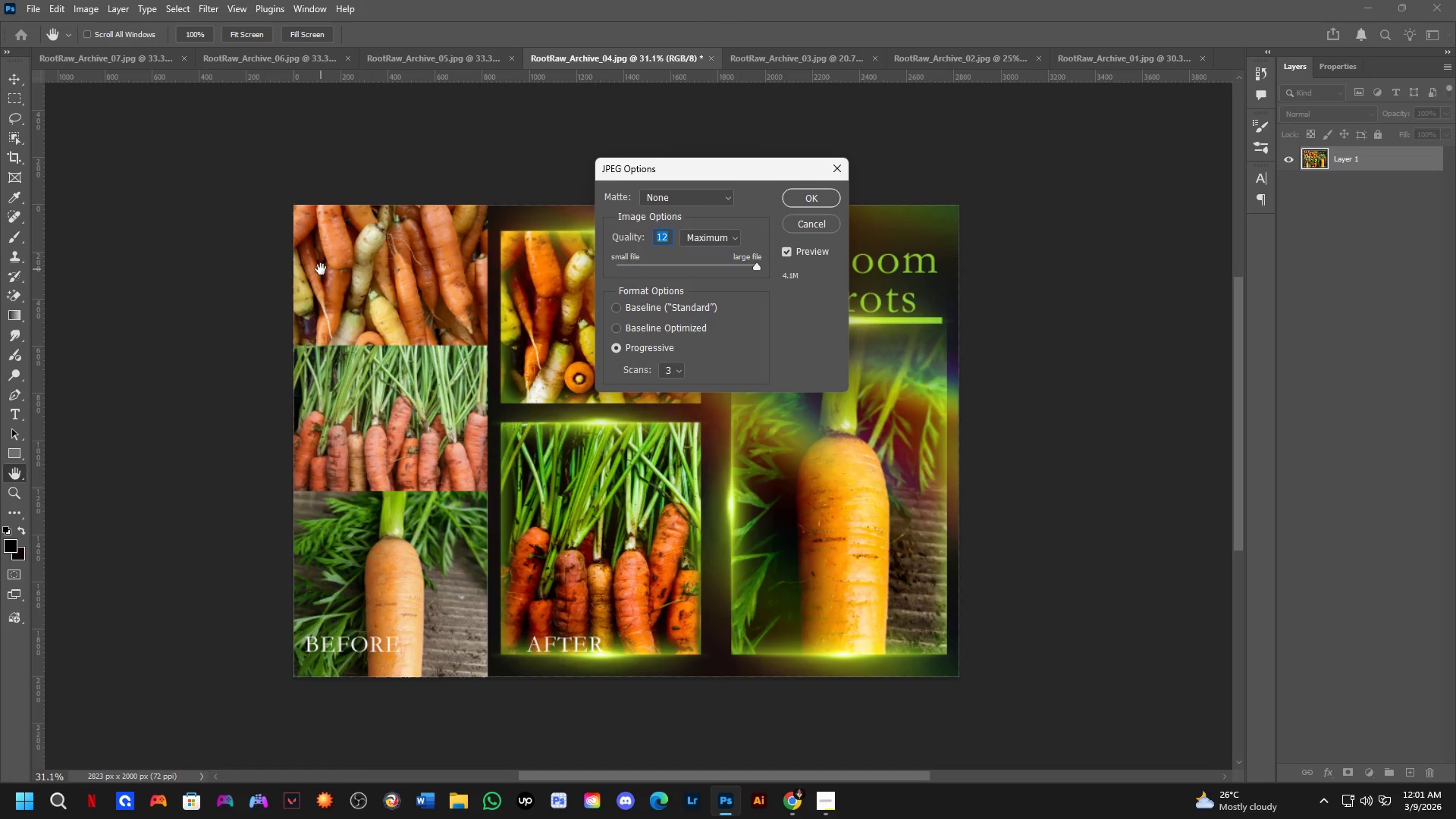 
key(NumpadEnter)
 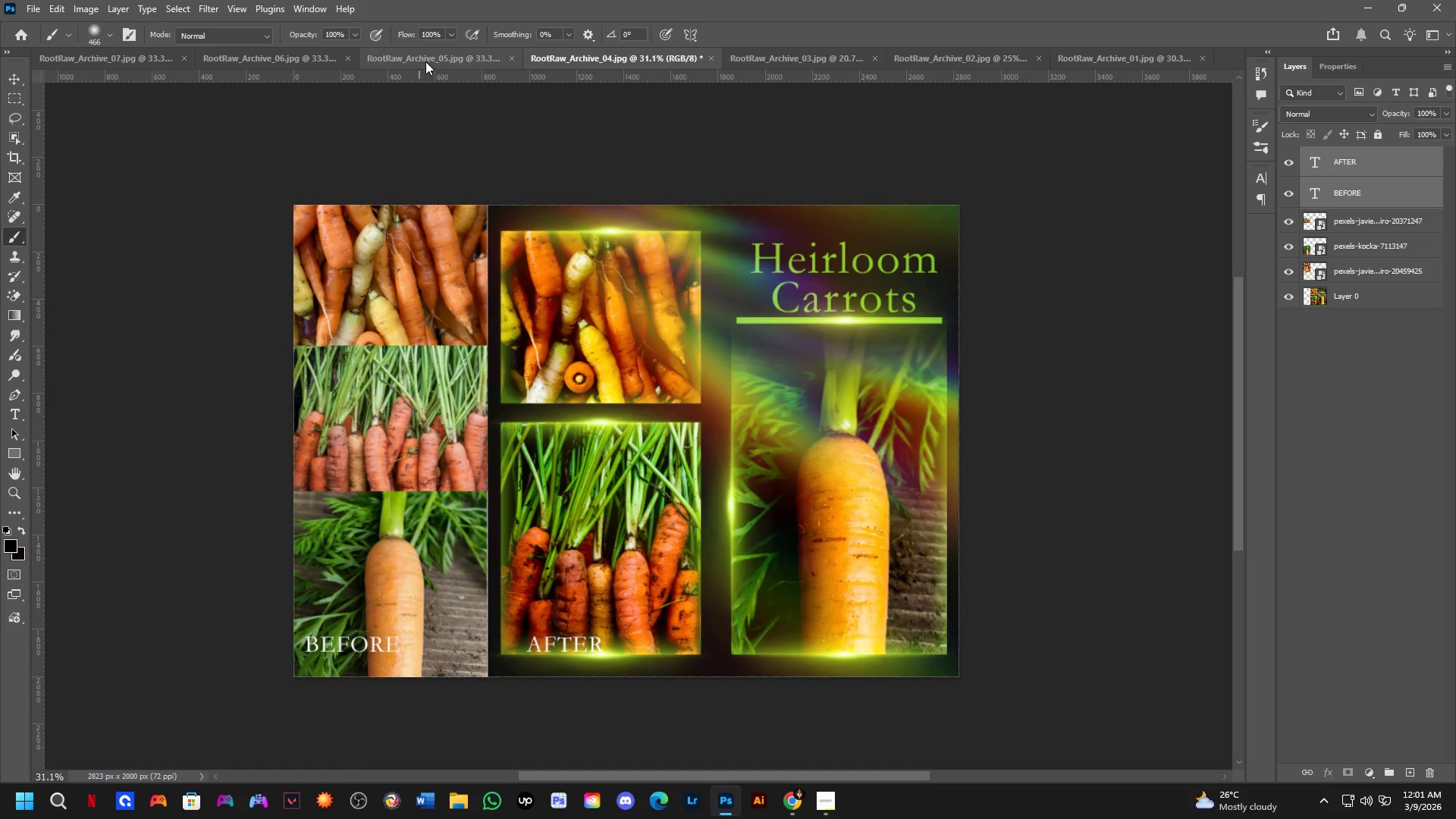 
left_click([429, 54])
 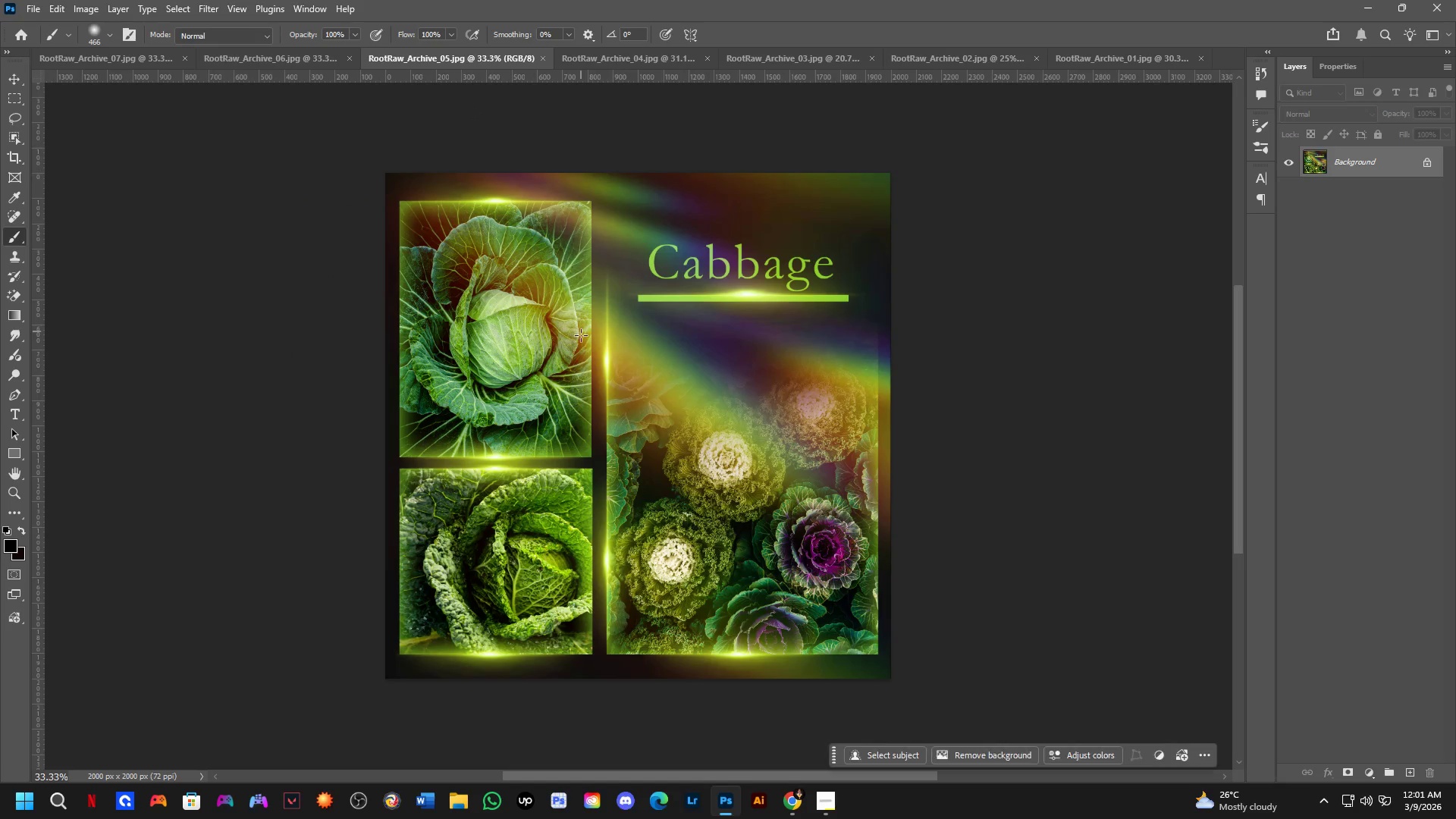 
scroll: coordinate [583, 344], scroll_direction: down, amount: 3.0
 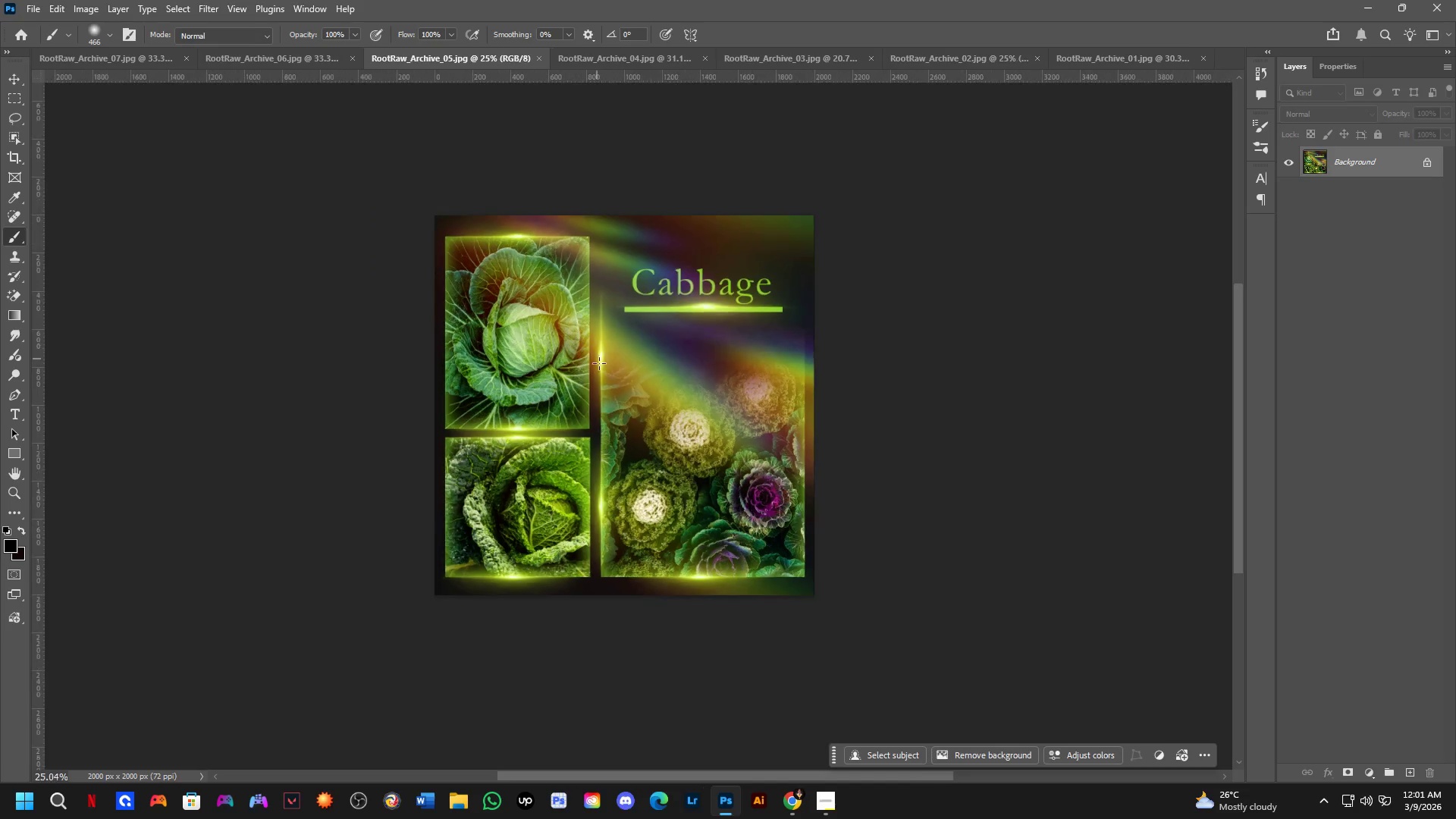 
hold_key(key=Space, duration=0.47)
 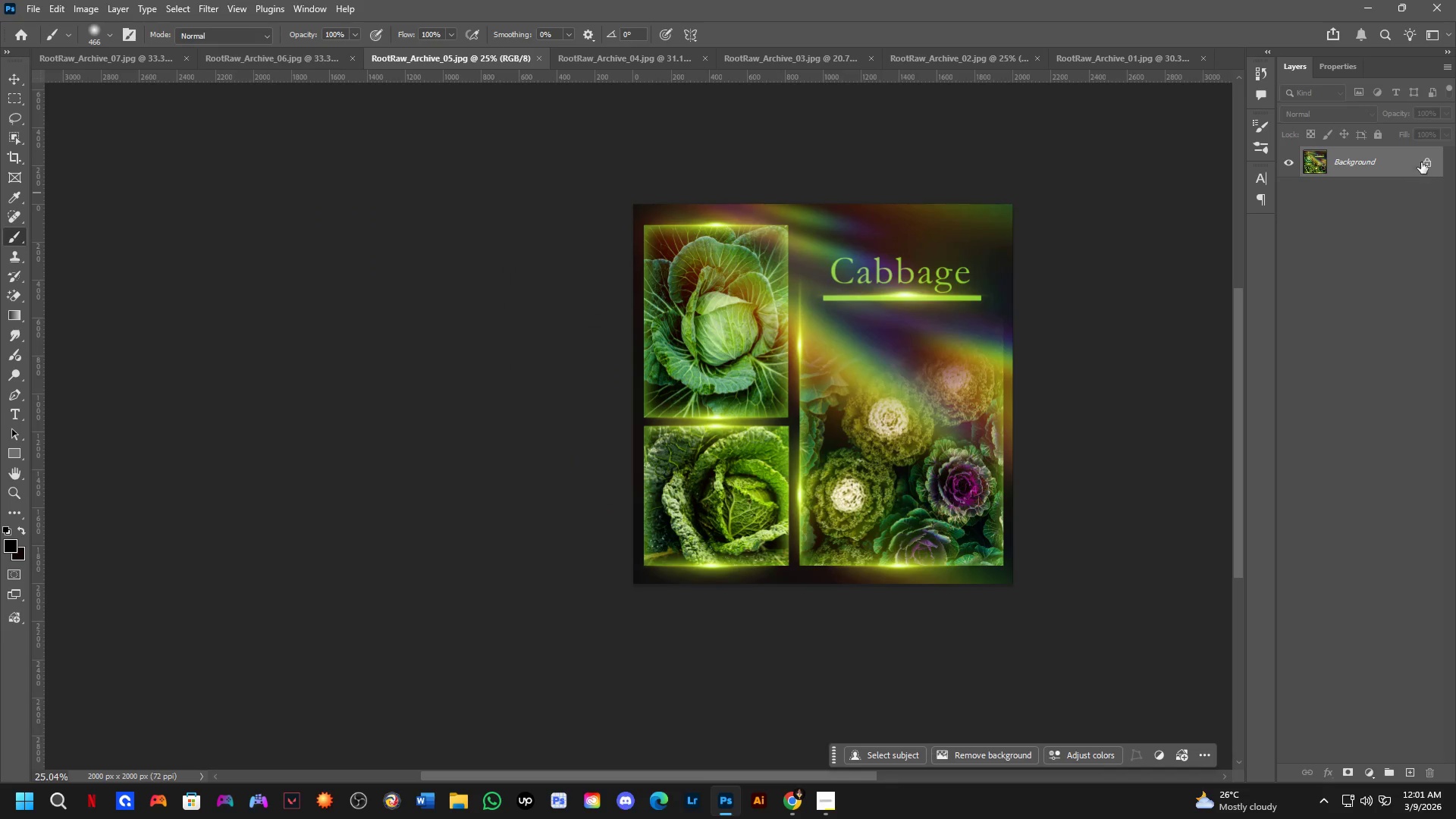 
left_click_drag(start_coordinate=[610, 380], to_coordinate=[799, 369])
 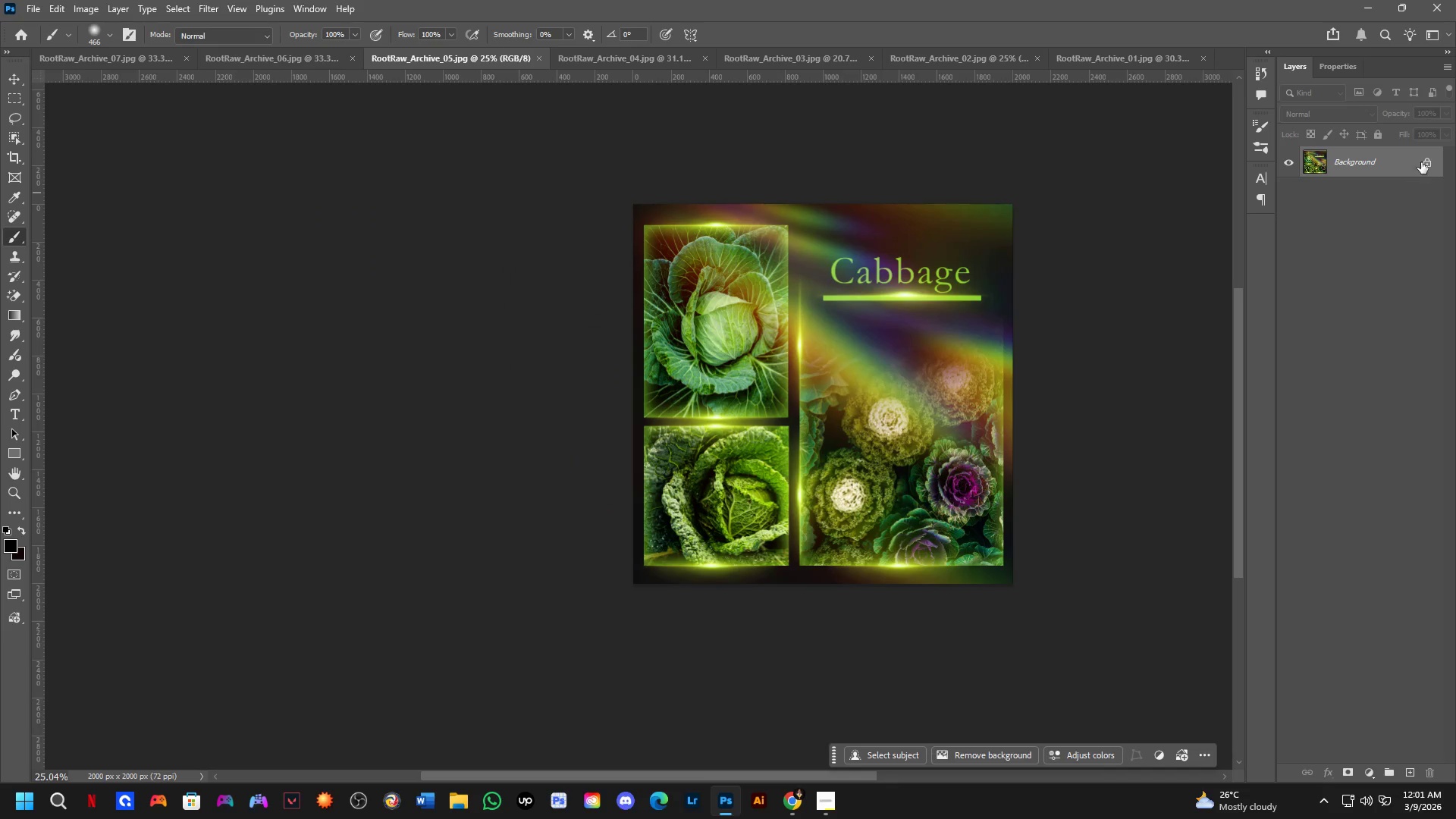 
left_click([1425, 161])
 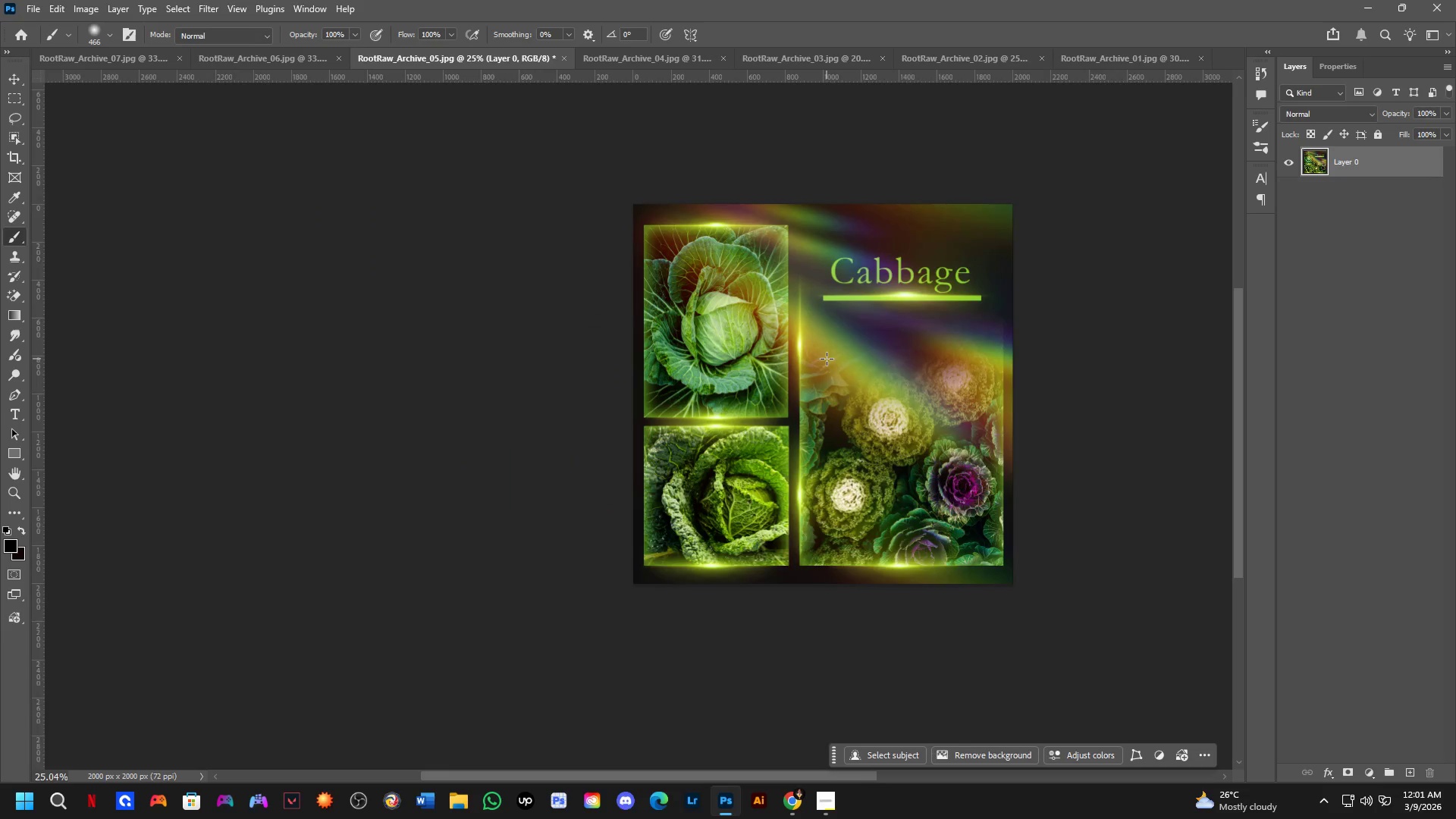 
scroll: coordinate [823, 357], scroll_direction: up, amount: 3.0
 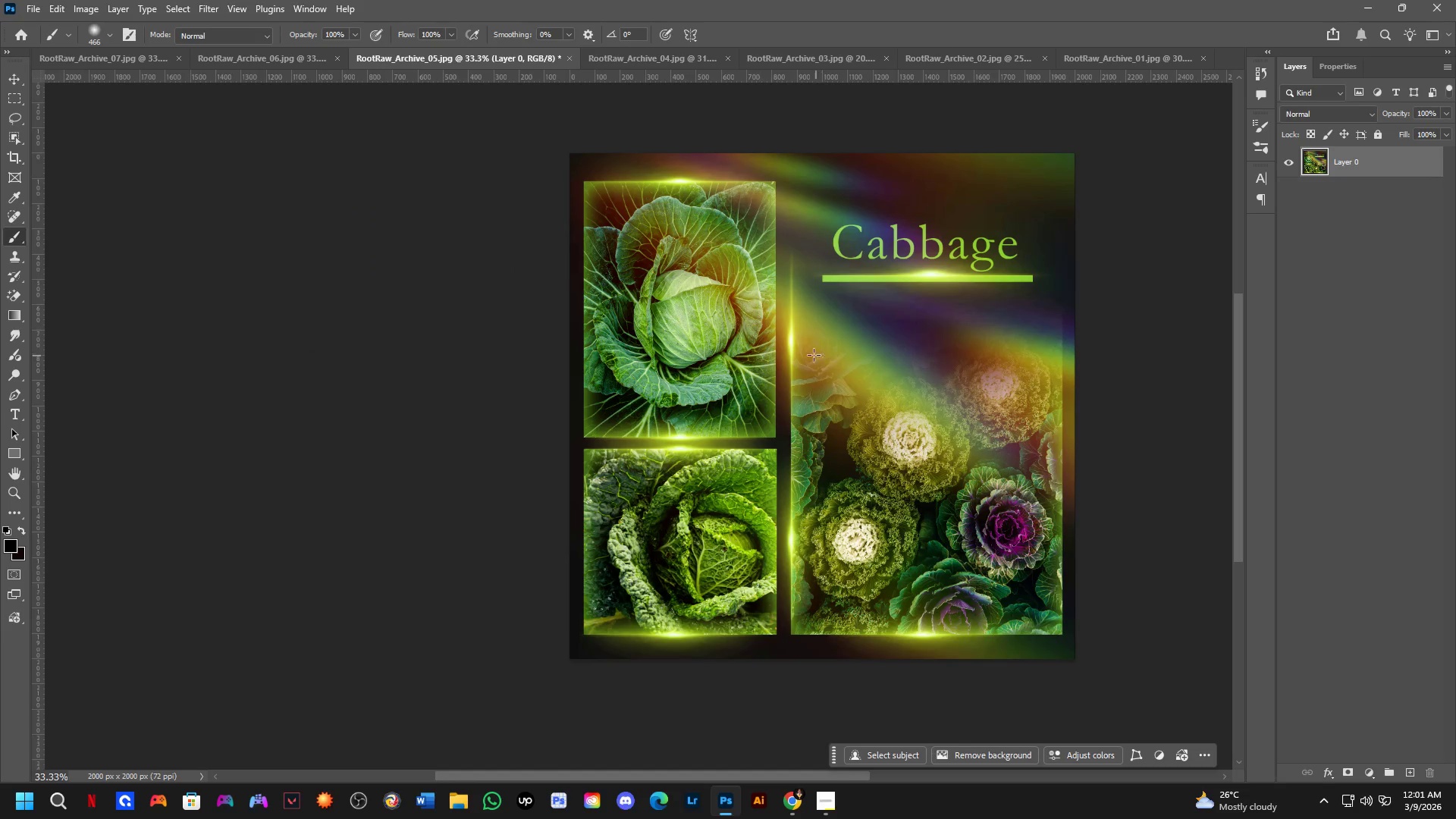 
key(C)
 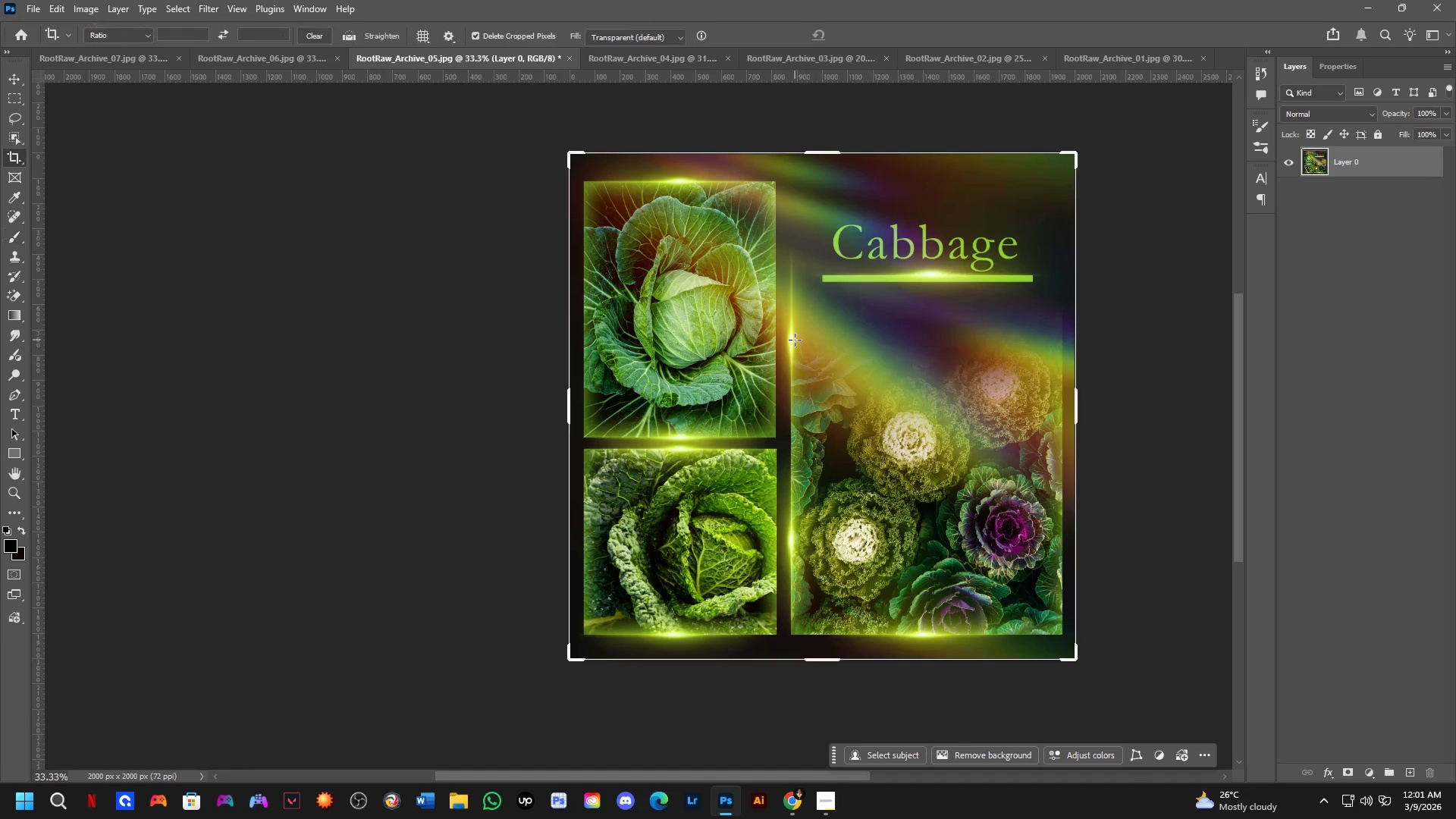 
left_click([795, 339])
 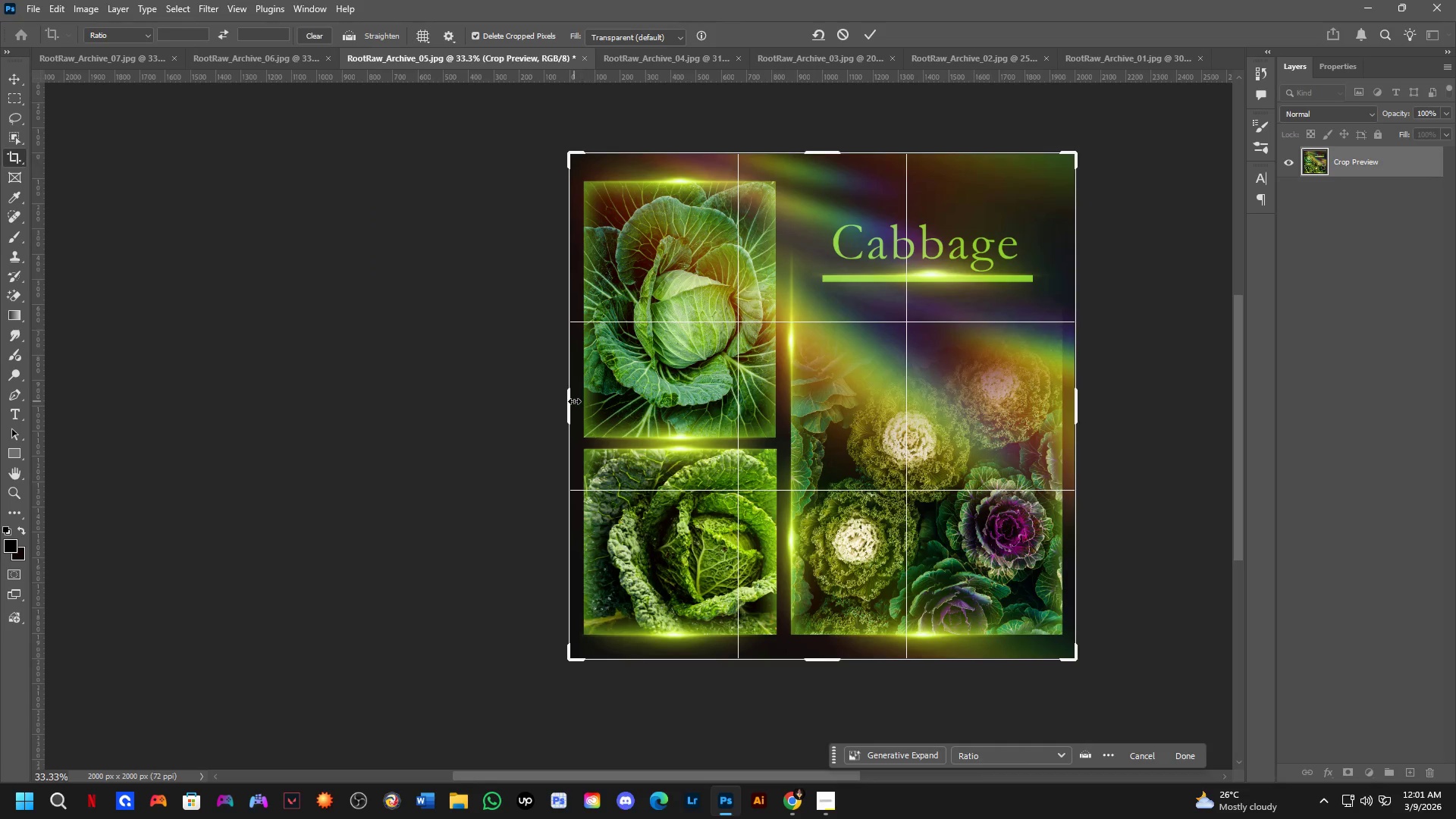 
left_click_drag(start_coordinate=[572, 406], to_coordinate=[381, 442])
 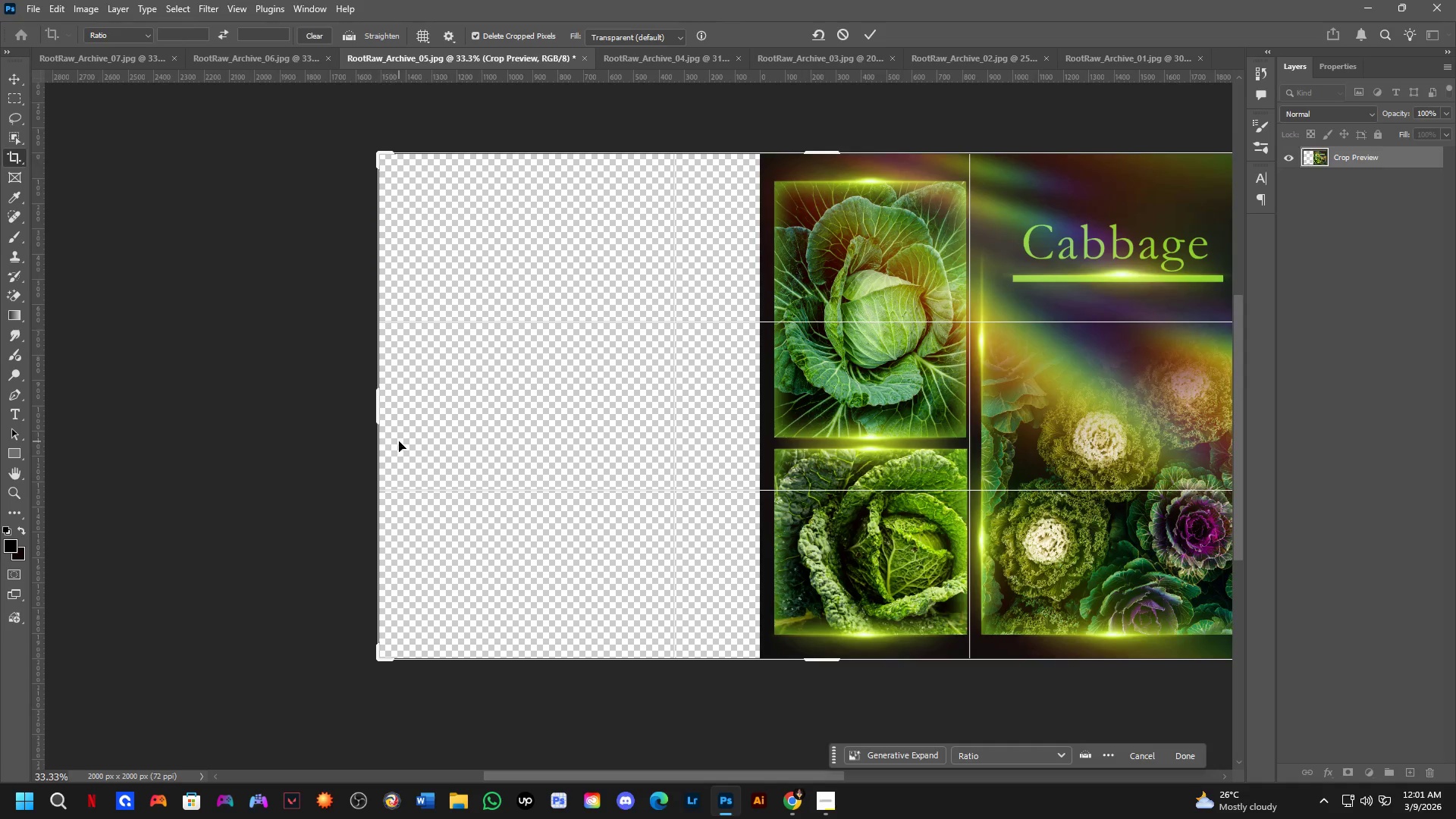 
key(NumpadEnter)
 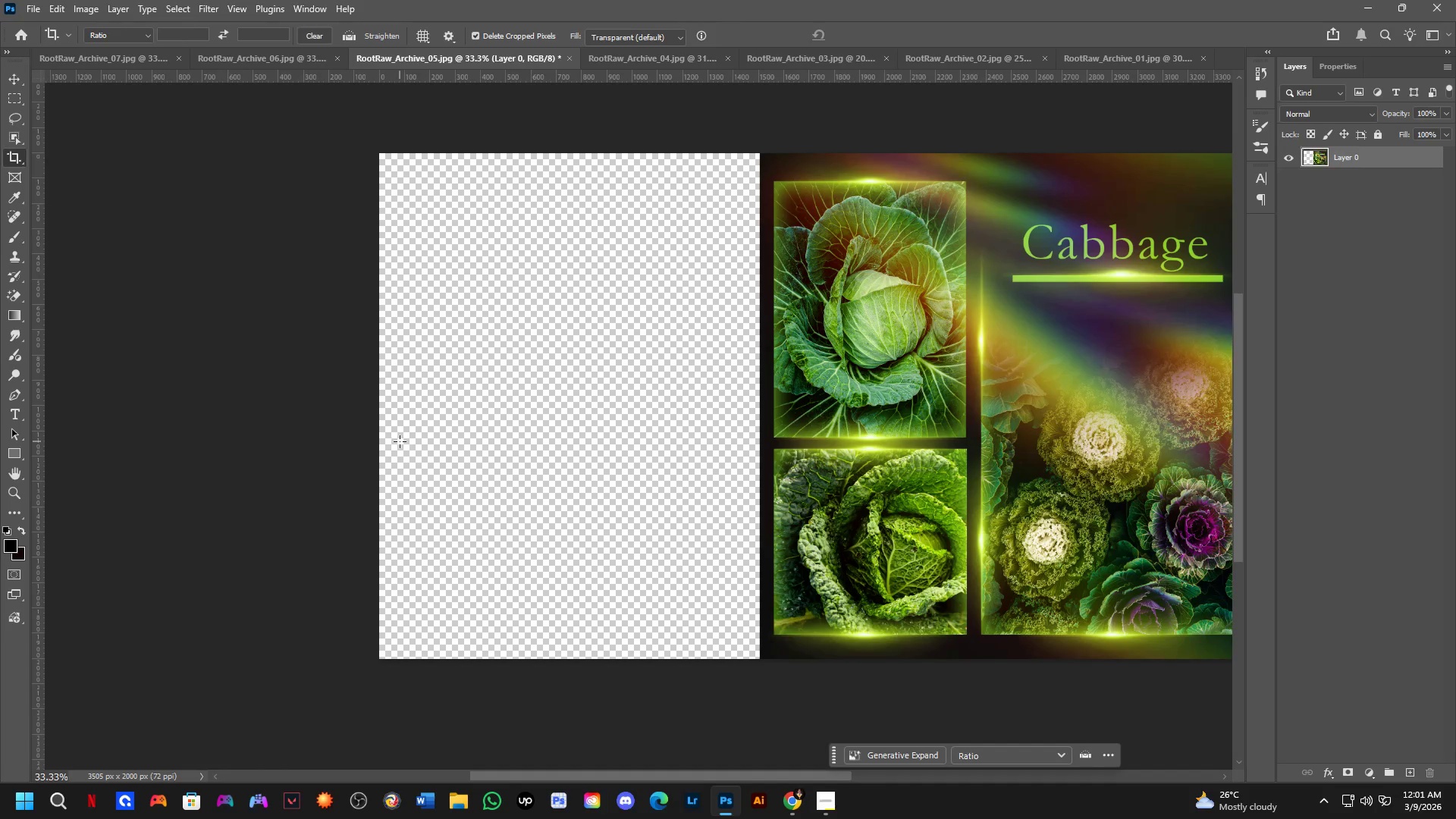 
scroll: coordinate [711, 444], scroll_direction: down, amount: 2.0
 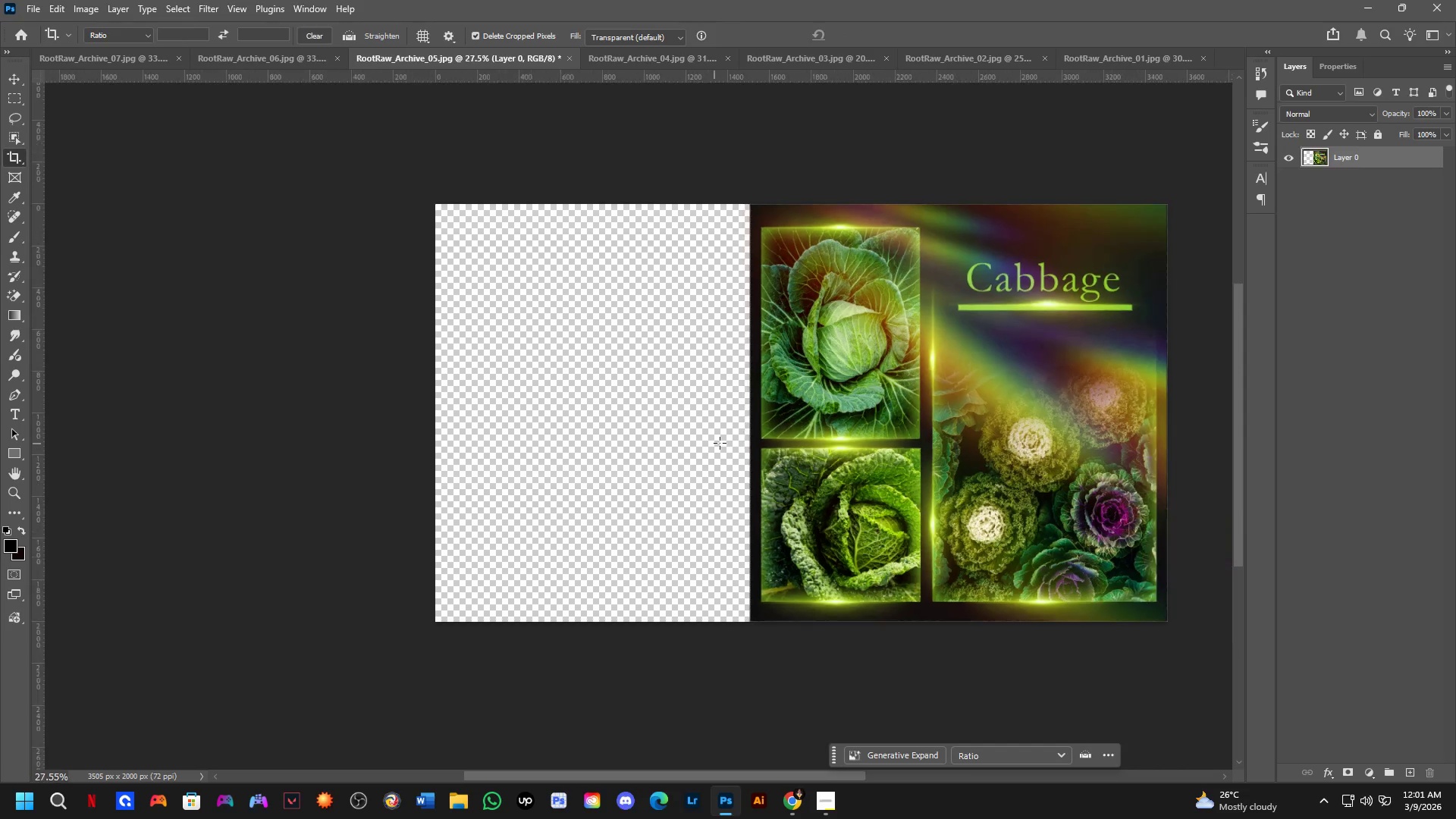 
hold_key(key=Space, duration=0.45)
 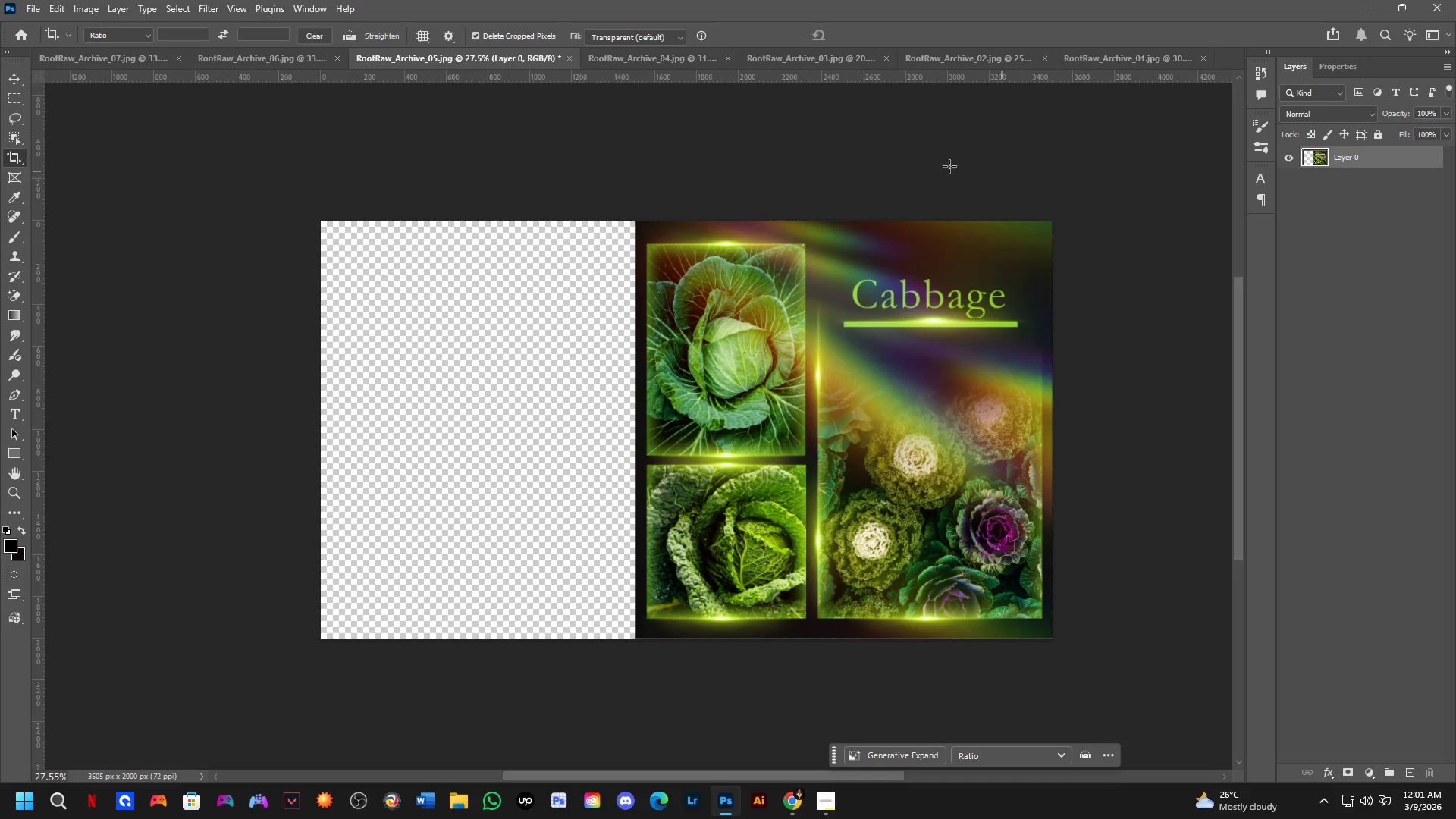 
left_click_drag(start_coordinate=[896, 407], to_coordinate=[802, 420])
 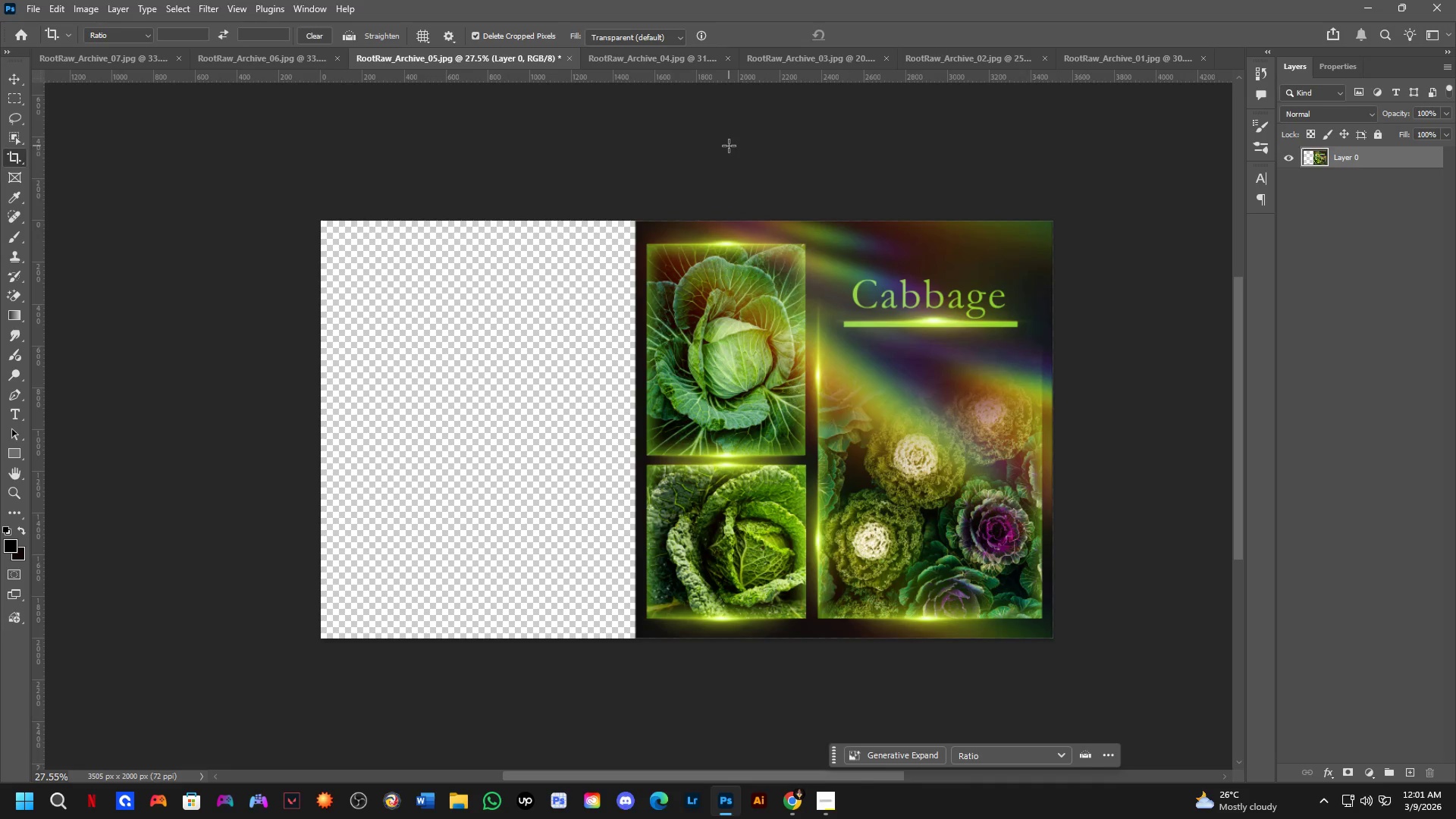 
key(Alt+AltLeft)
 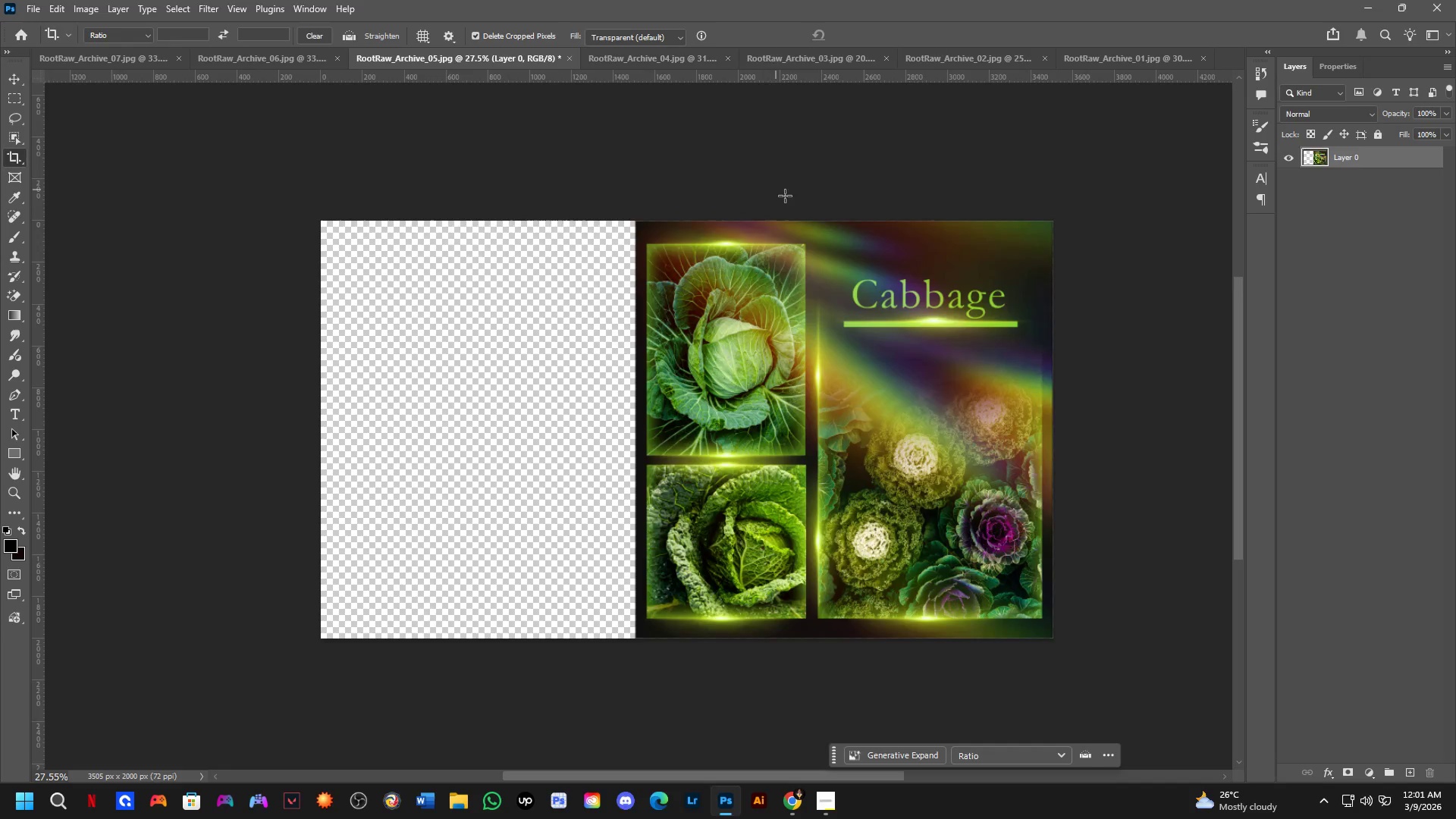 
key(Alt+Tab)